 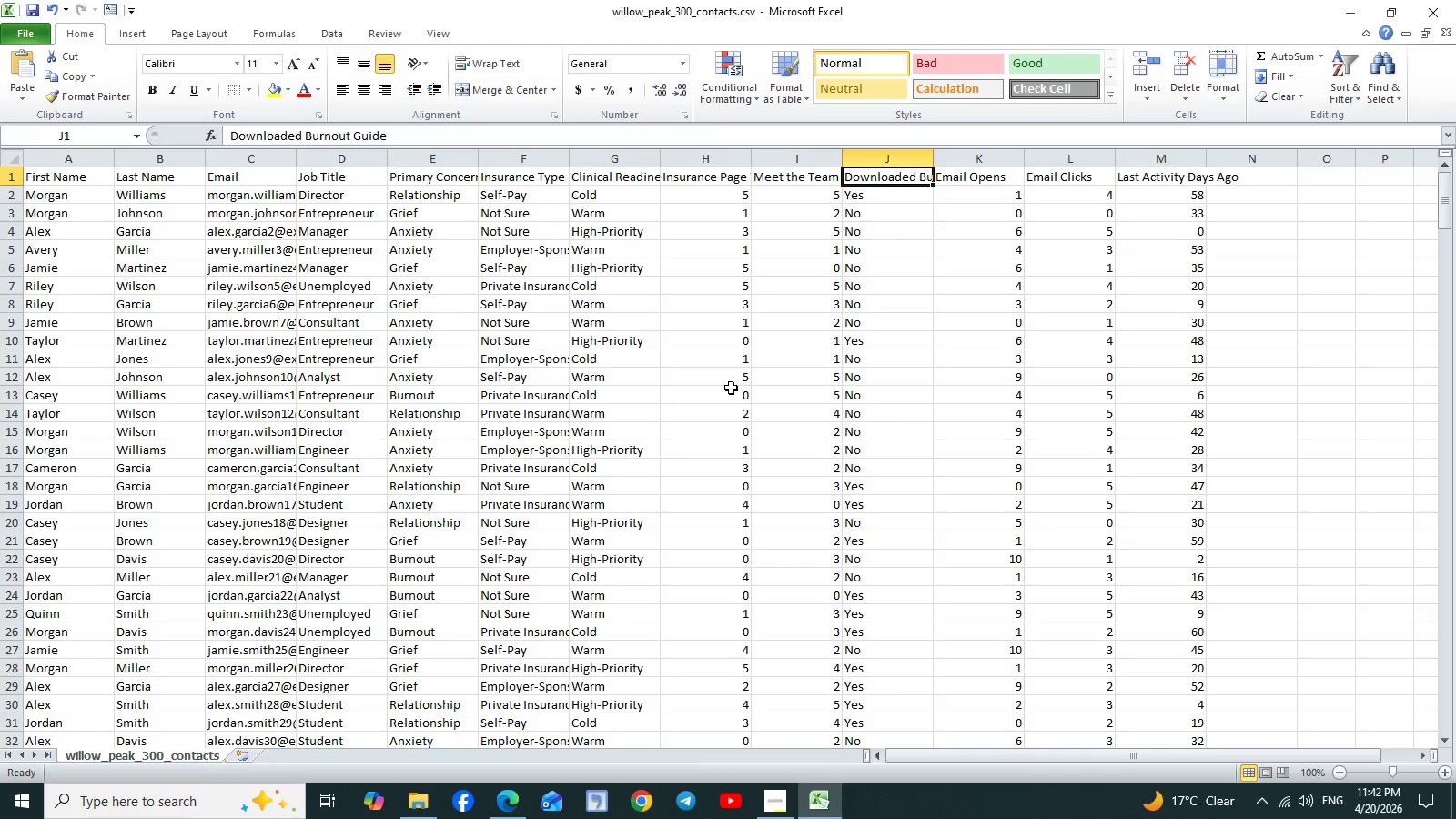 
left_click([804, 167])
 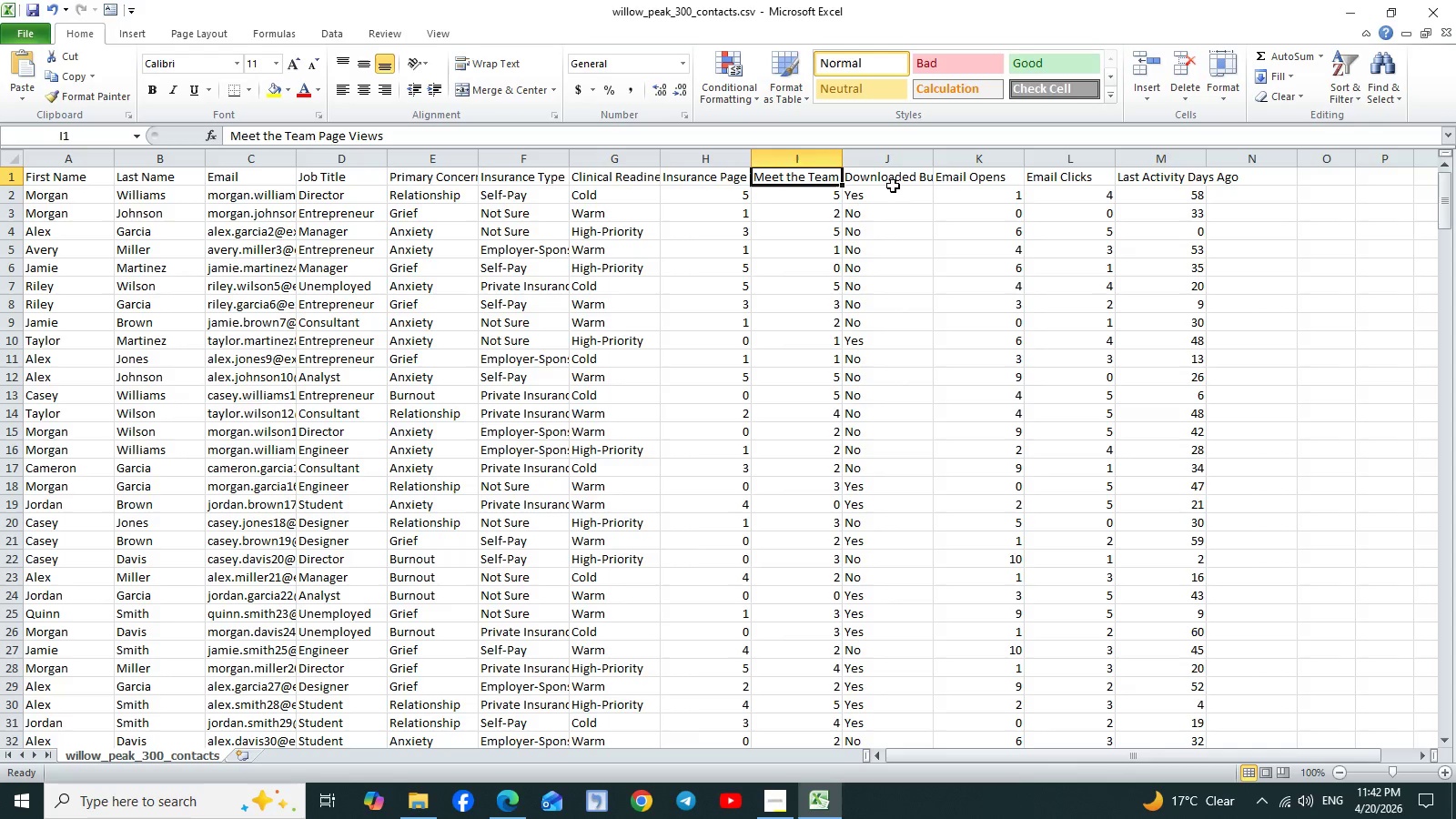 
left_click([886, 180])
 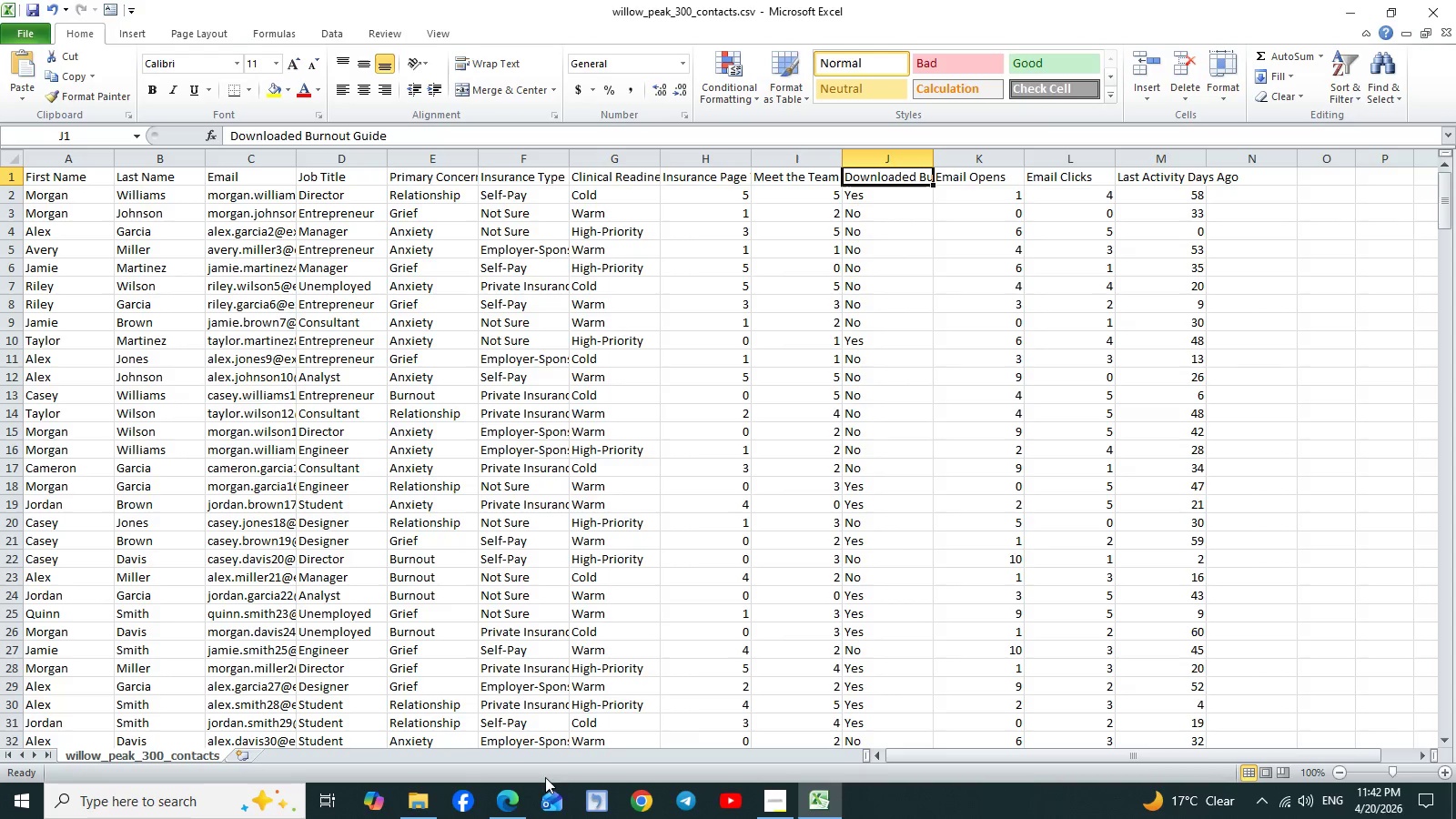 
left_click([515, 806])
 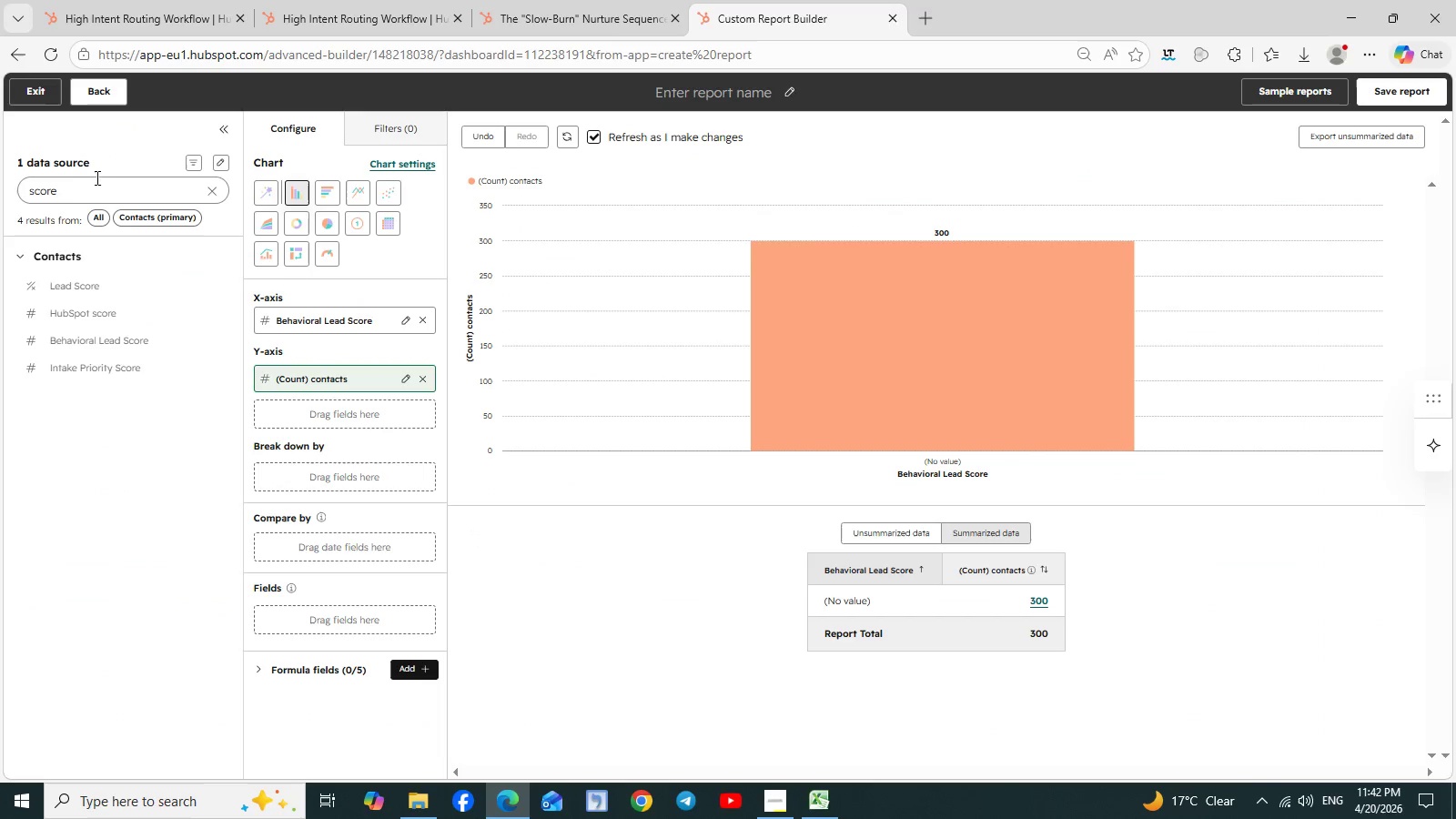 
mouse_move([175, 201])
 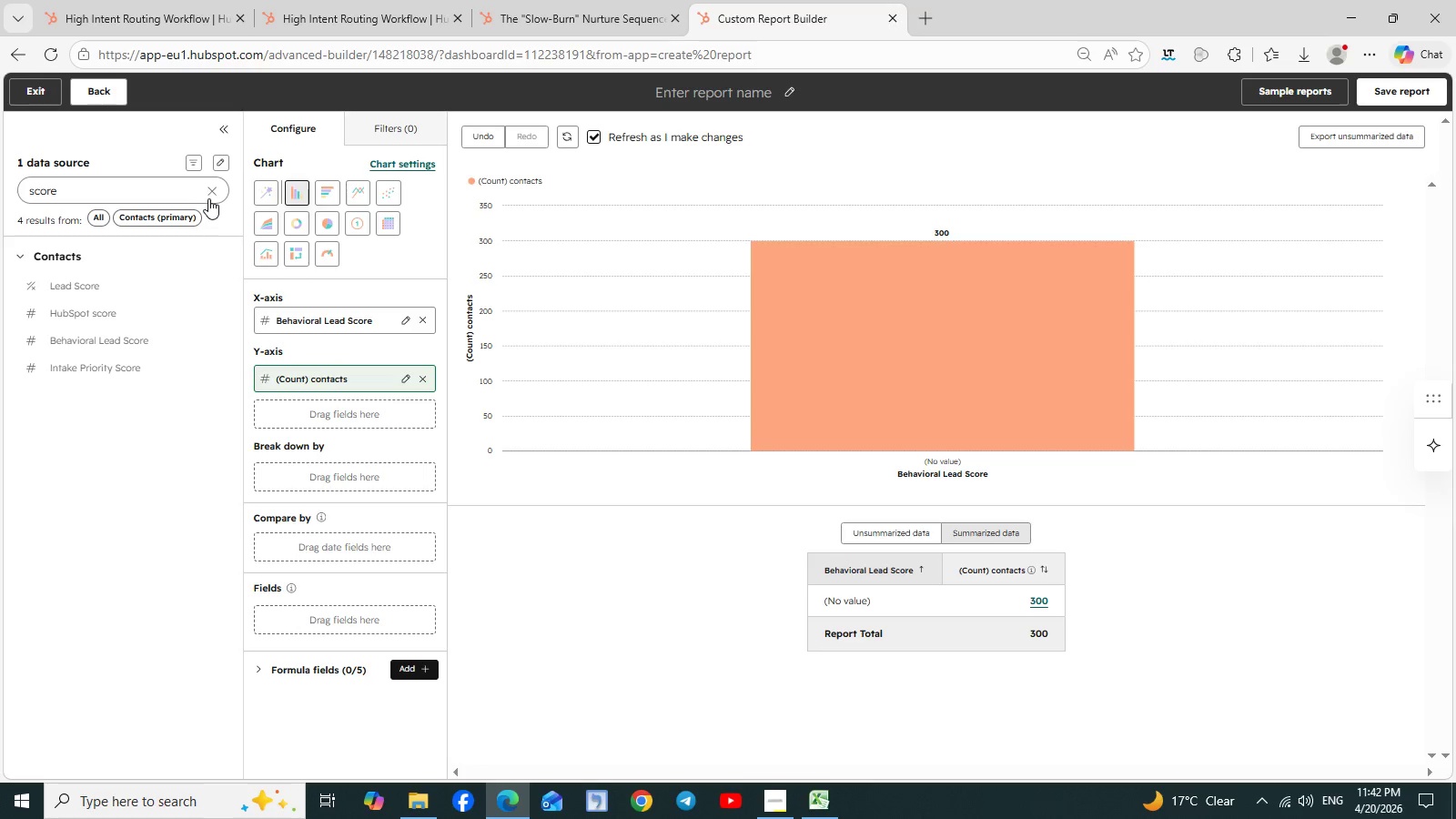 
left_click([209, 192])
 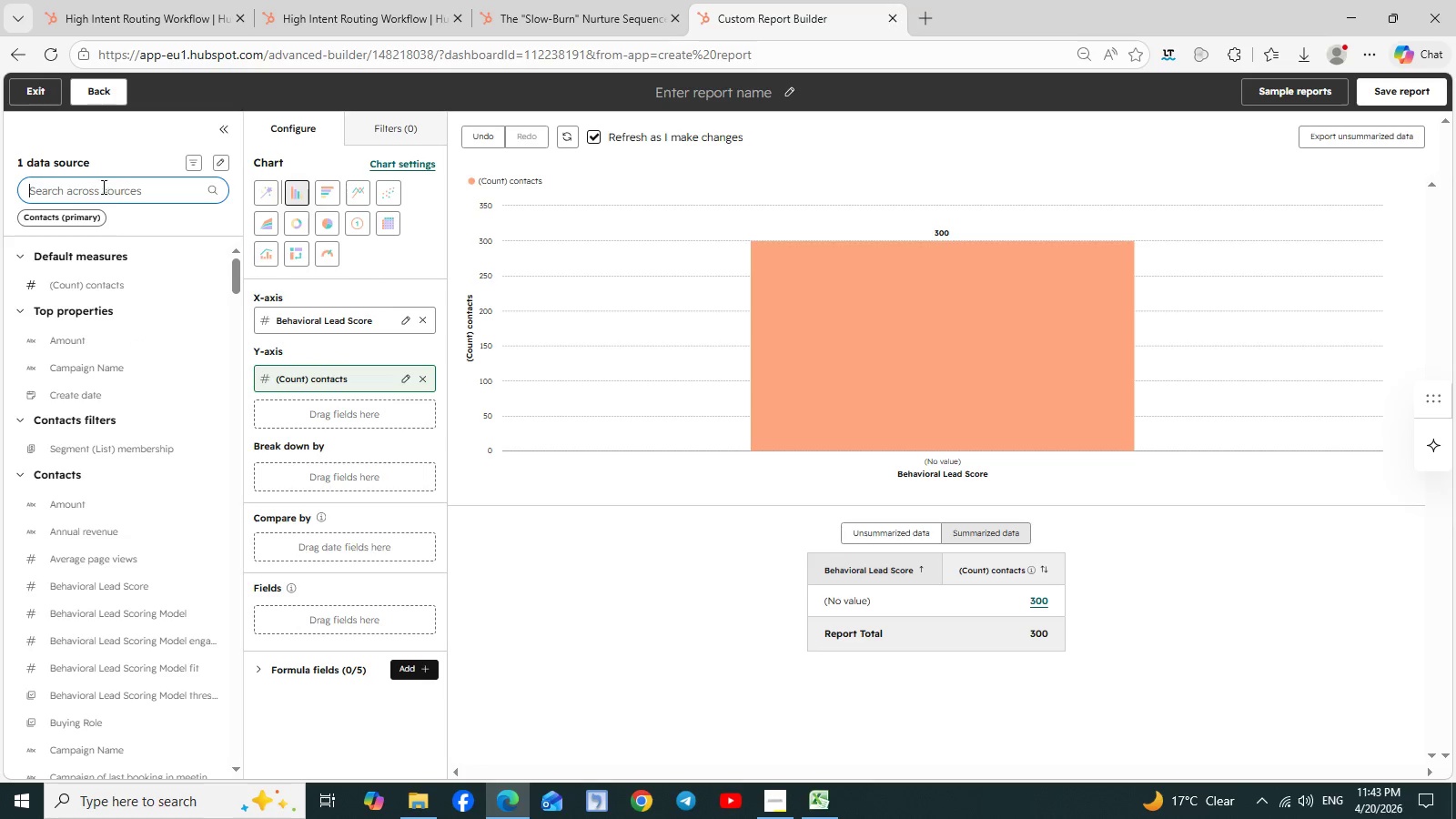 
left_click([99, 185])
 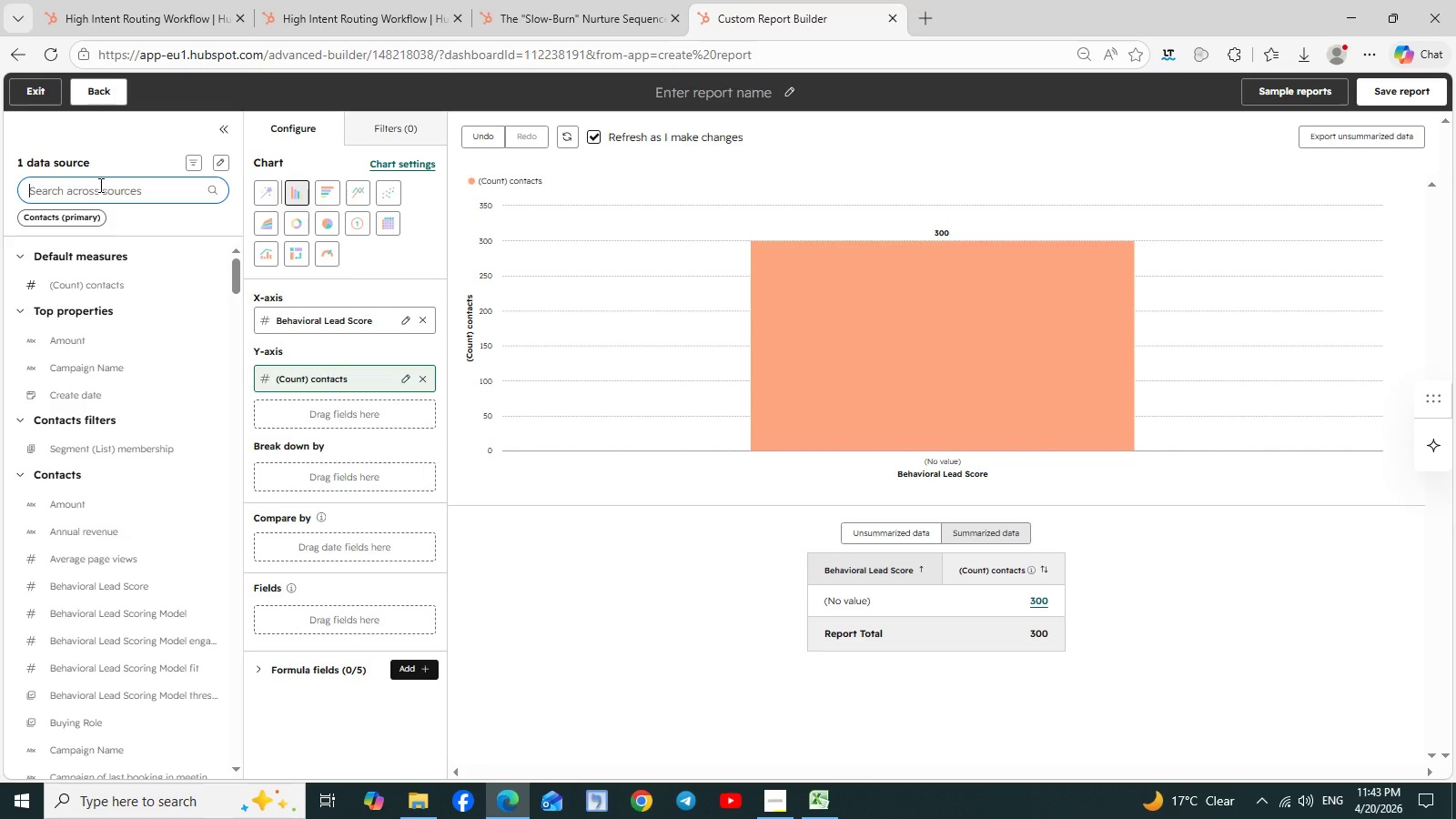 
wait(15.81)
 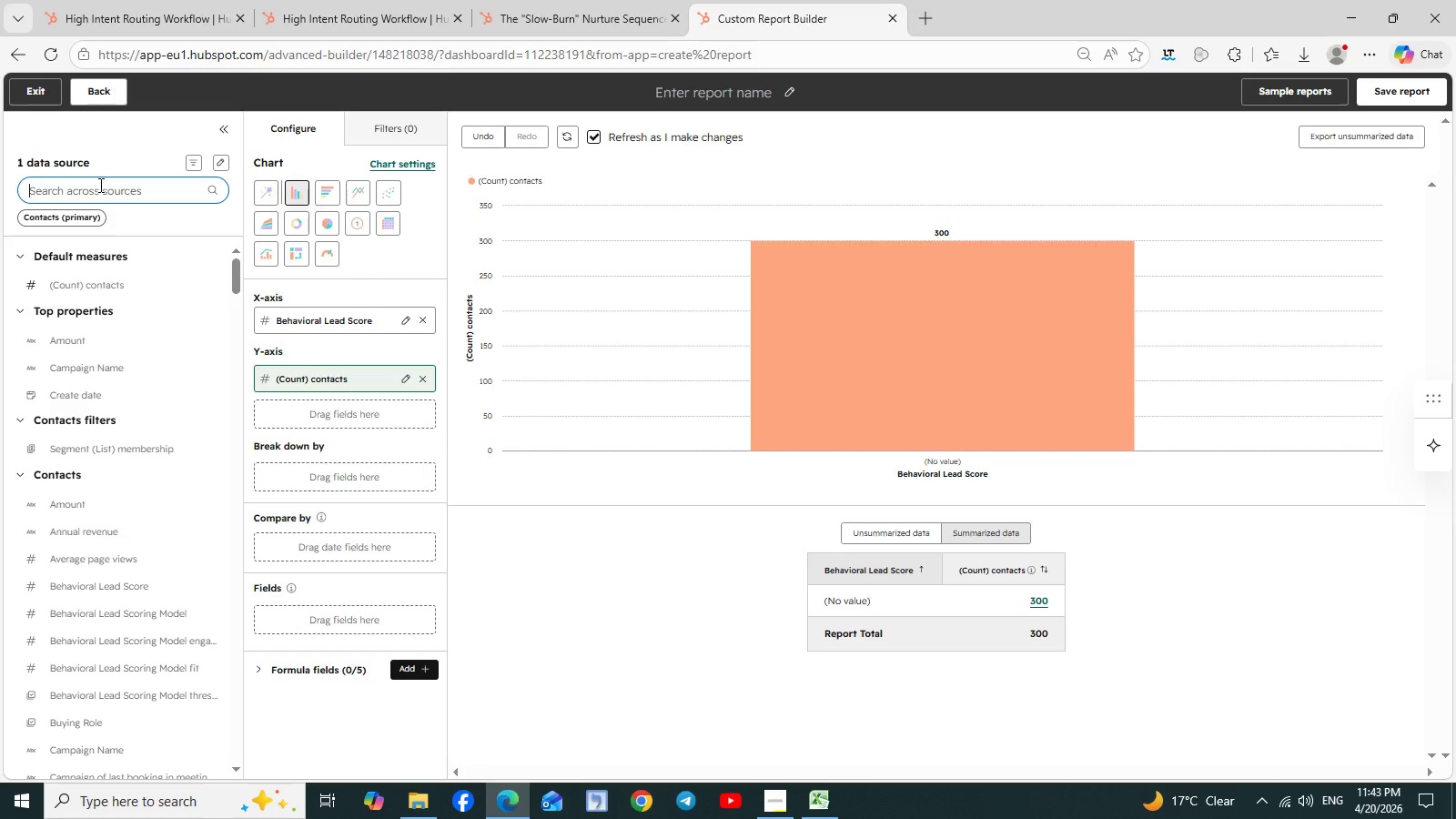 
left_click([831, 797])
 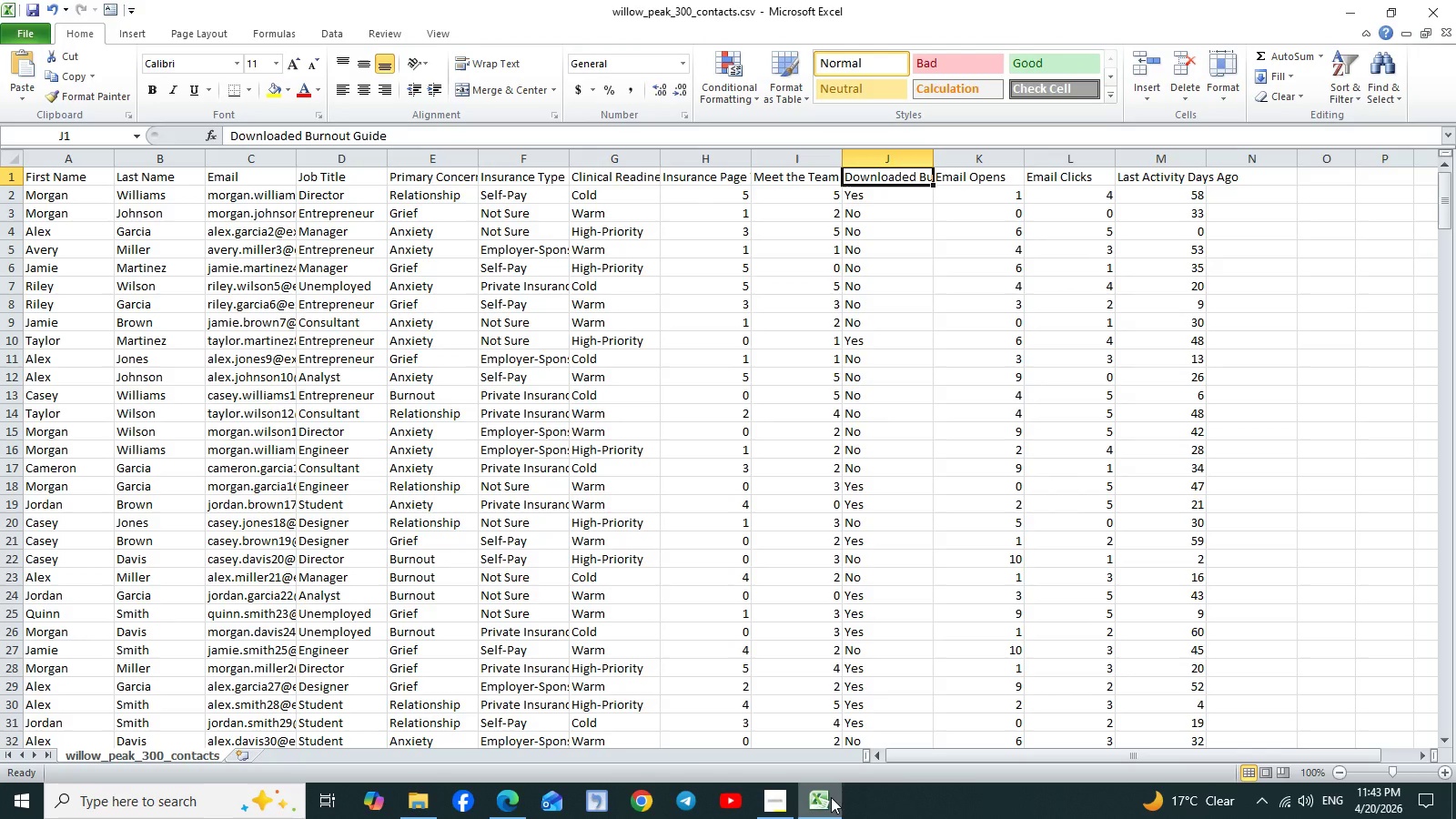 
left_click([831, 797])
 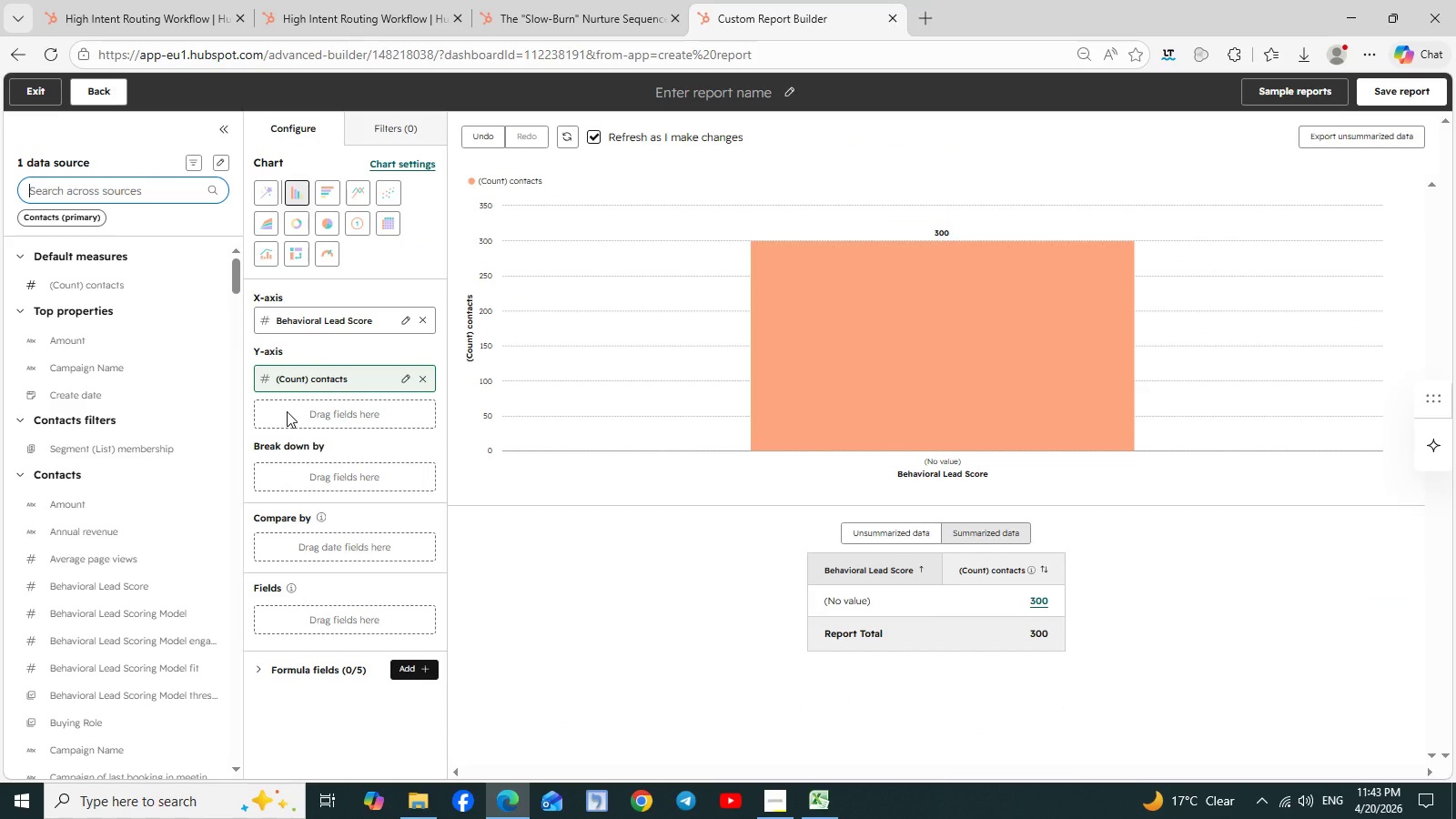 
type(insu)
 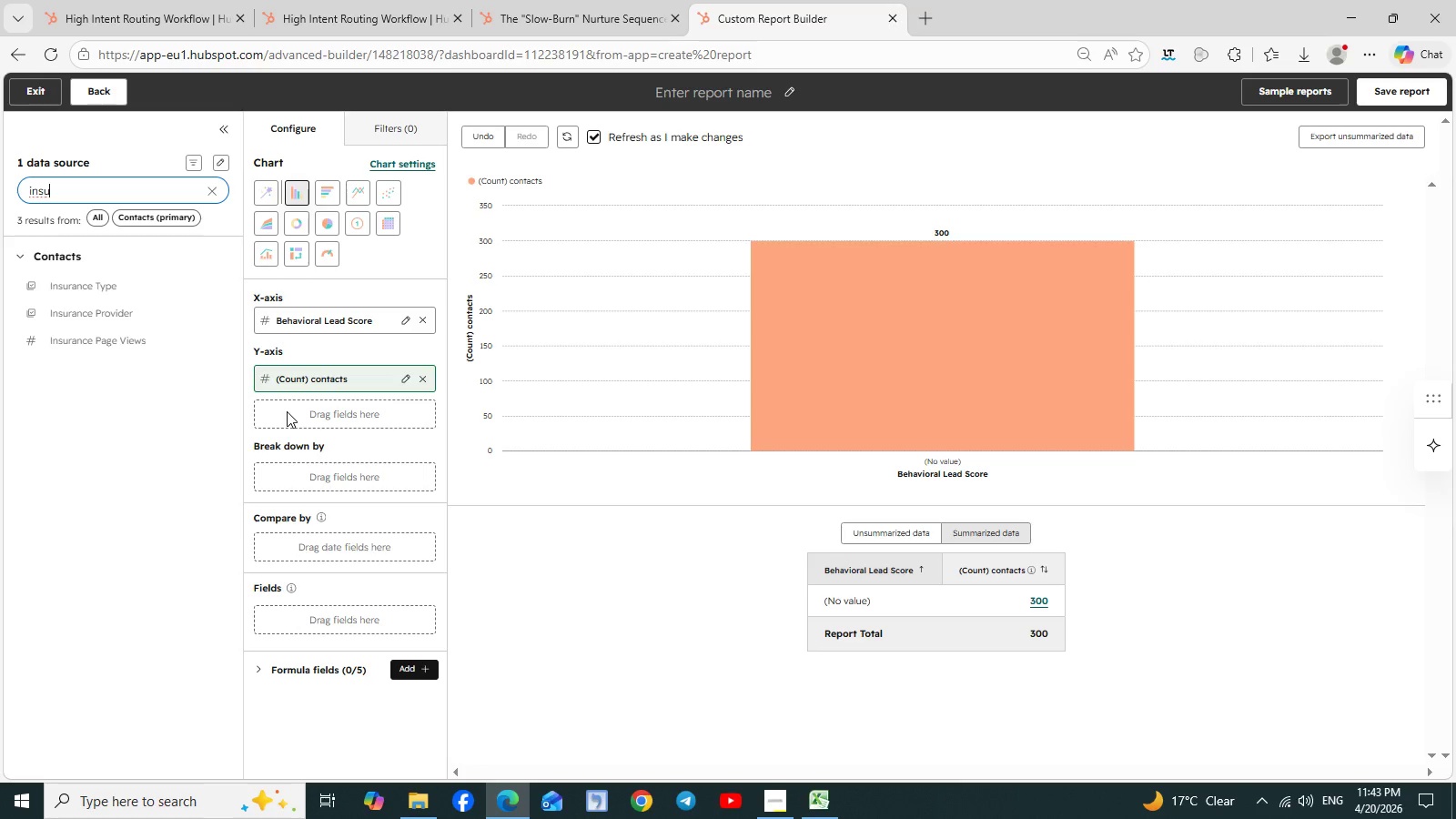 
wait(8.23)
 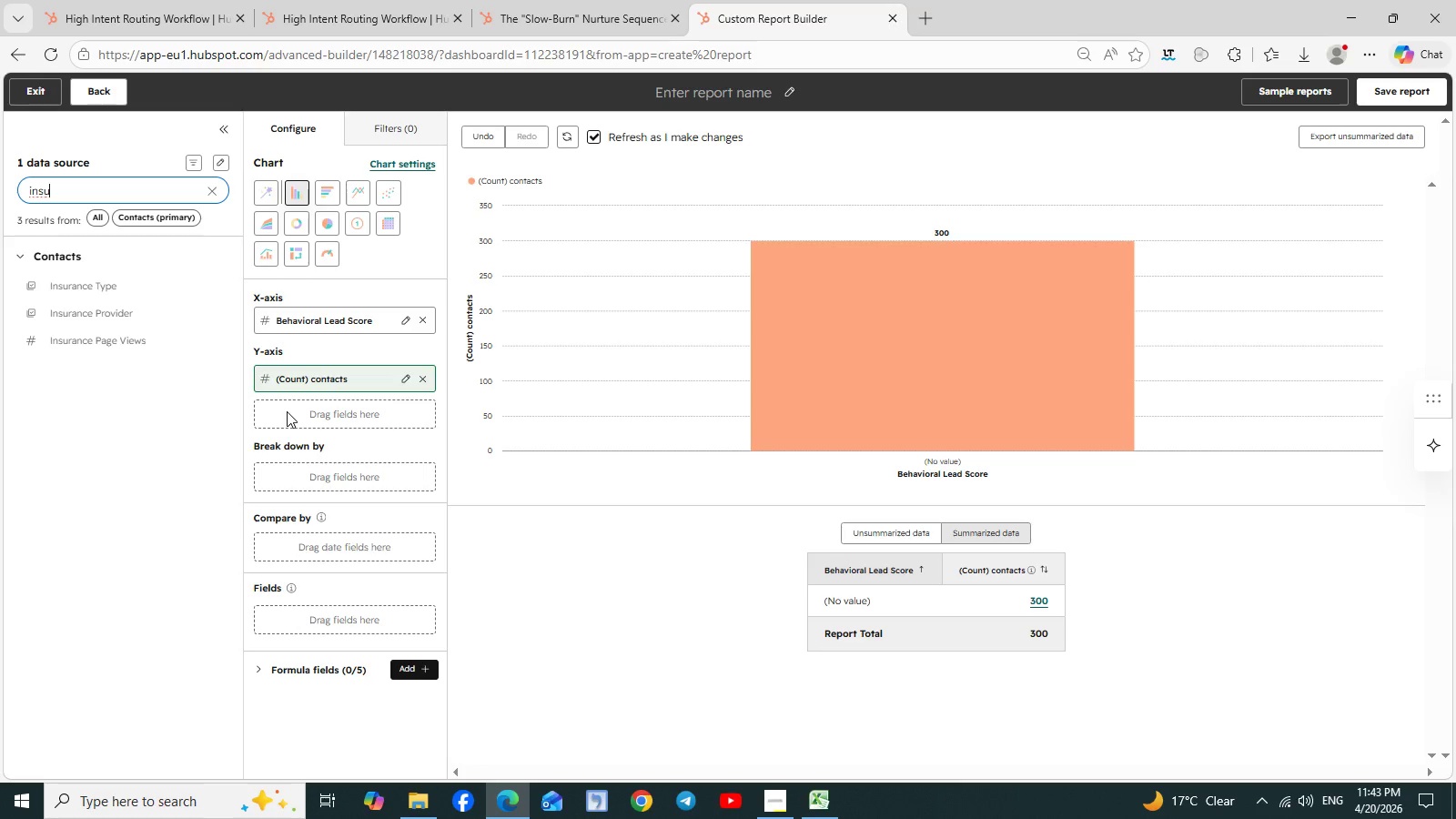 
left_click_drag(start_coordinate=[90, 339], to_coordinate=[265, 401])
 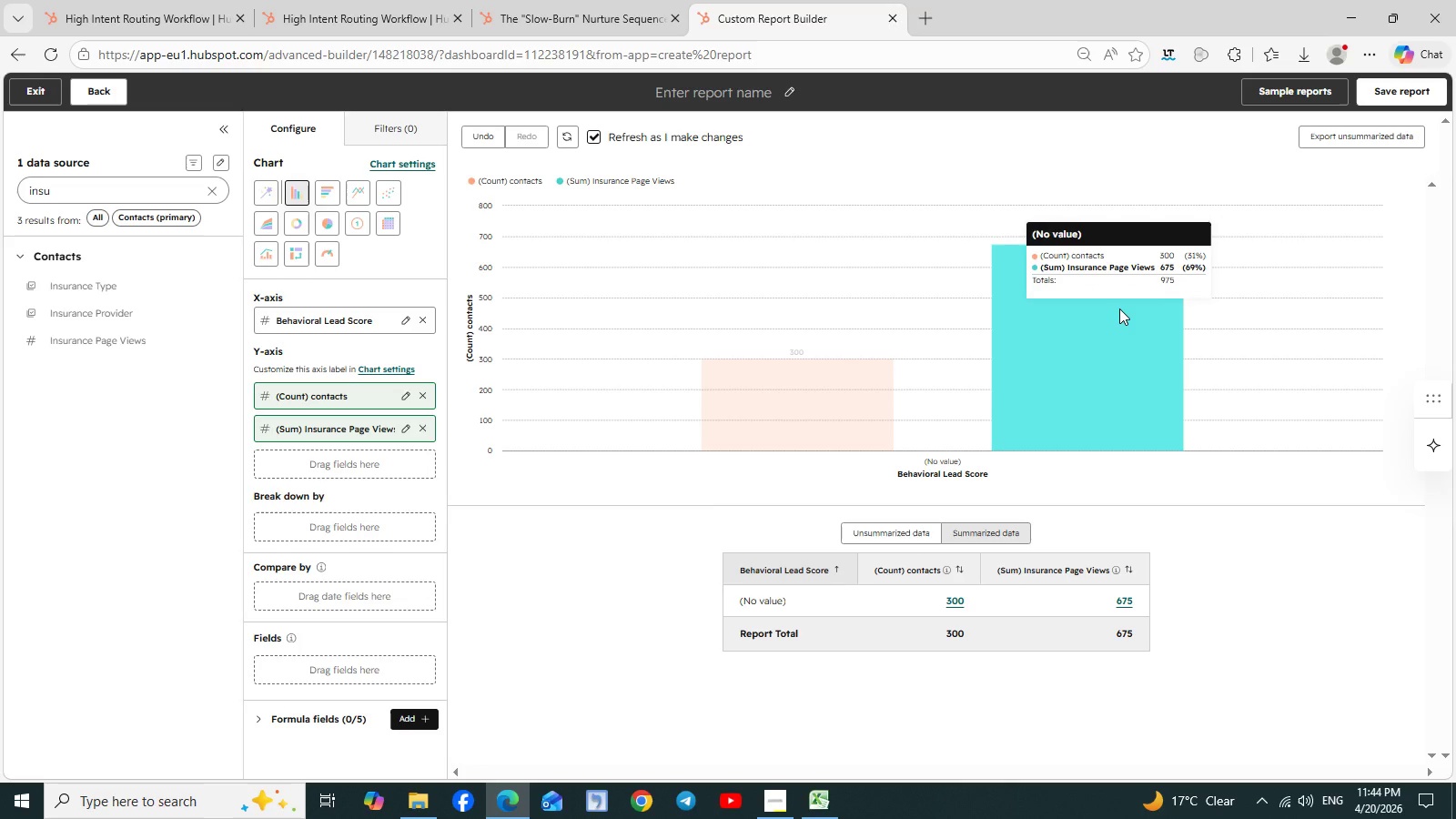 
wait(37.67)
 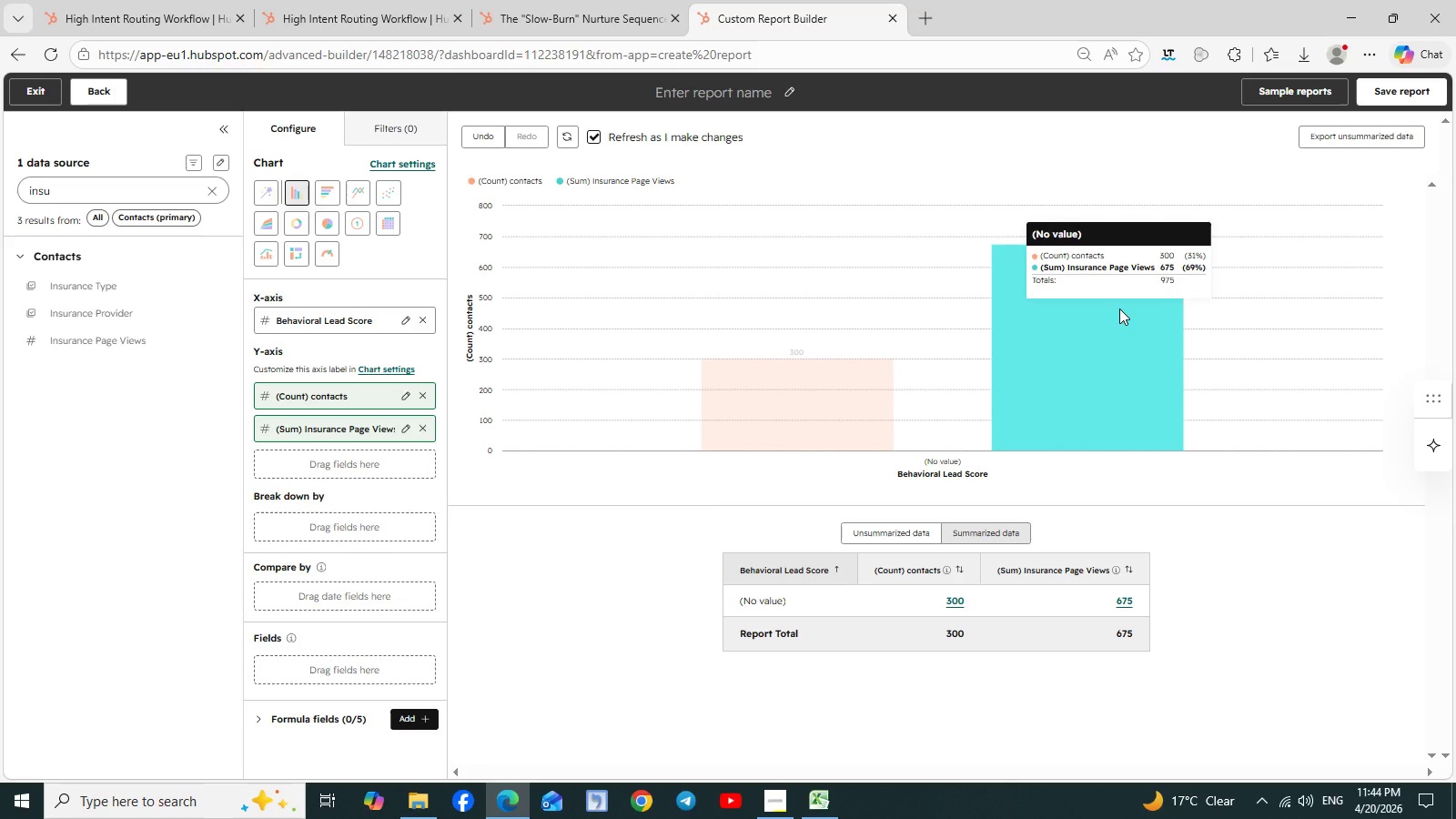 
left_click([818, 803])
 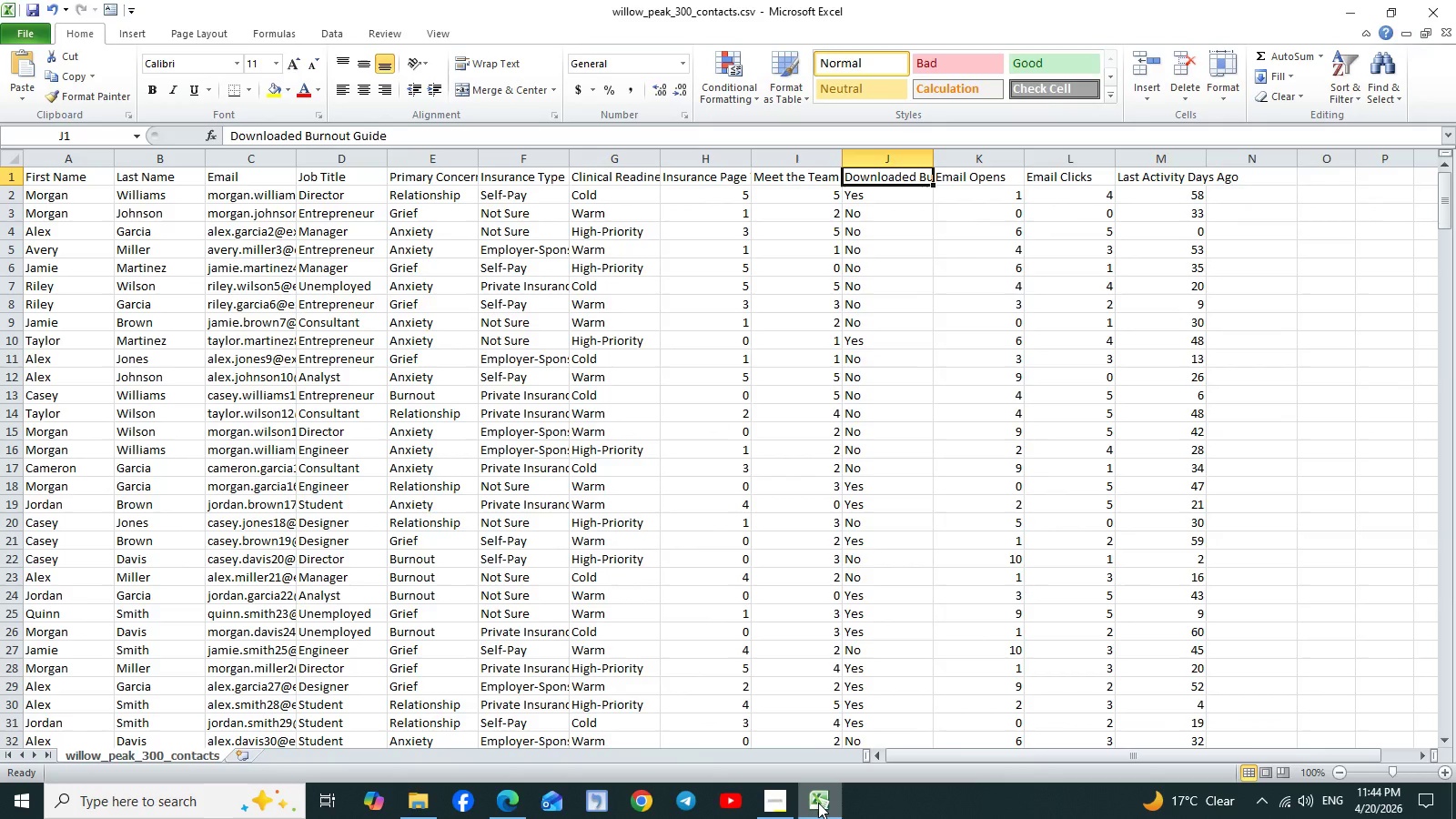 
left_click([818, 803])
 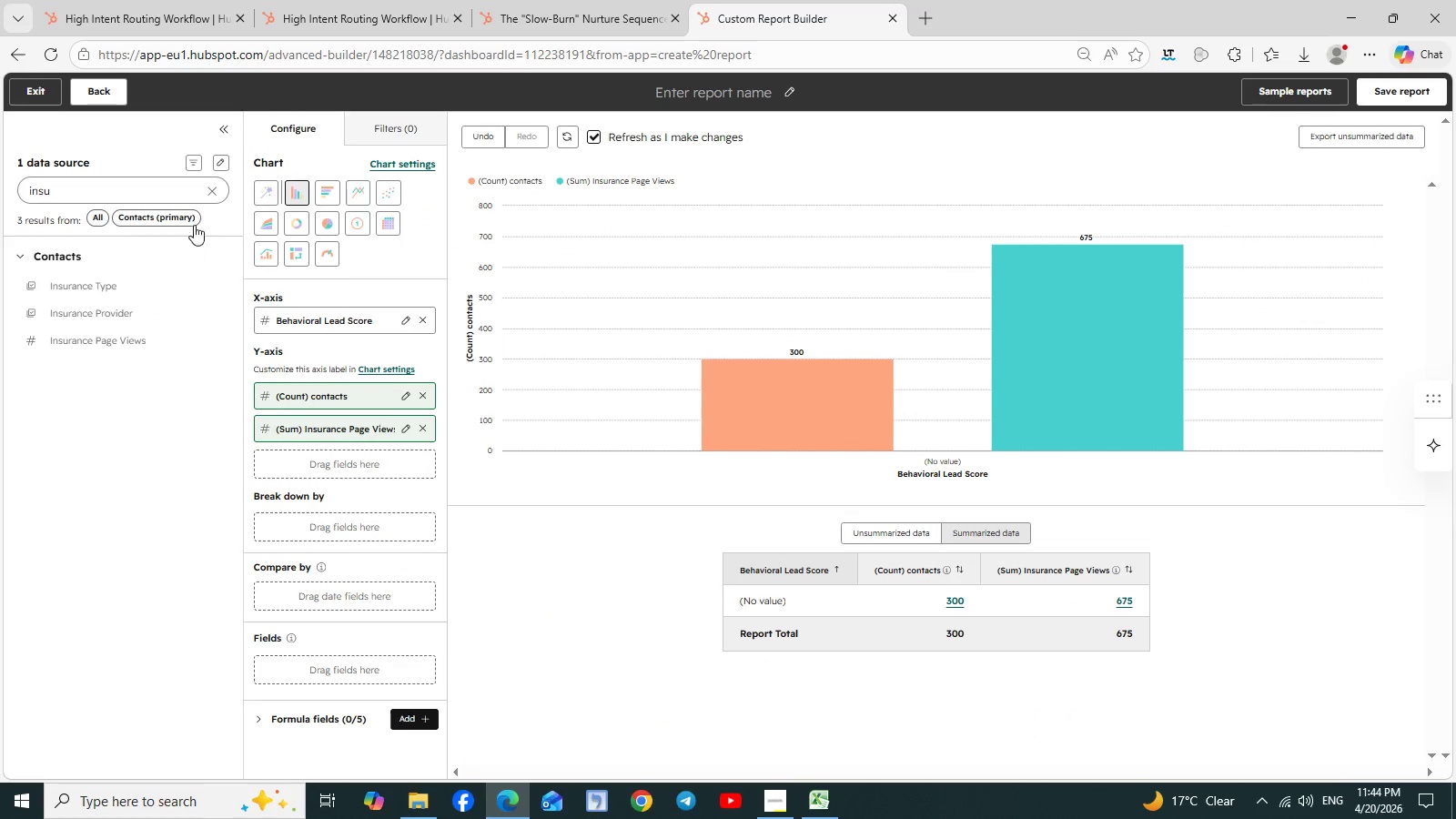 
left_click([207, 186])
 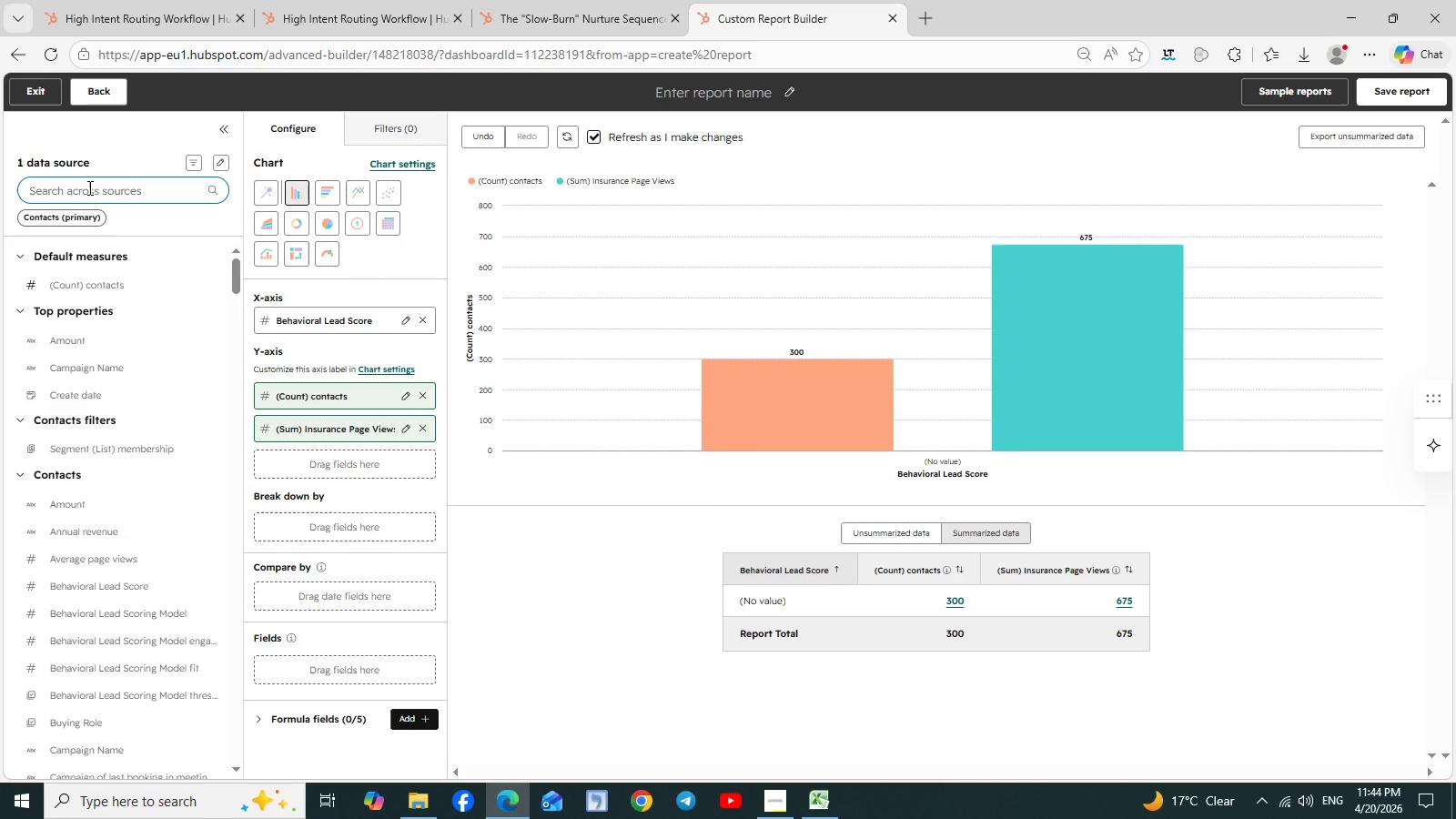 
left_click([88, 187])
 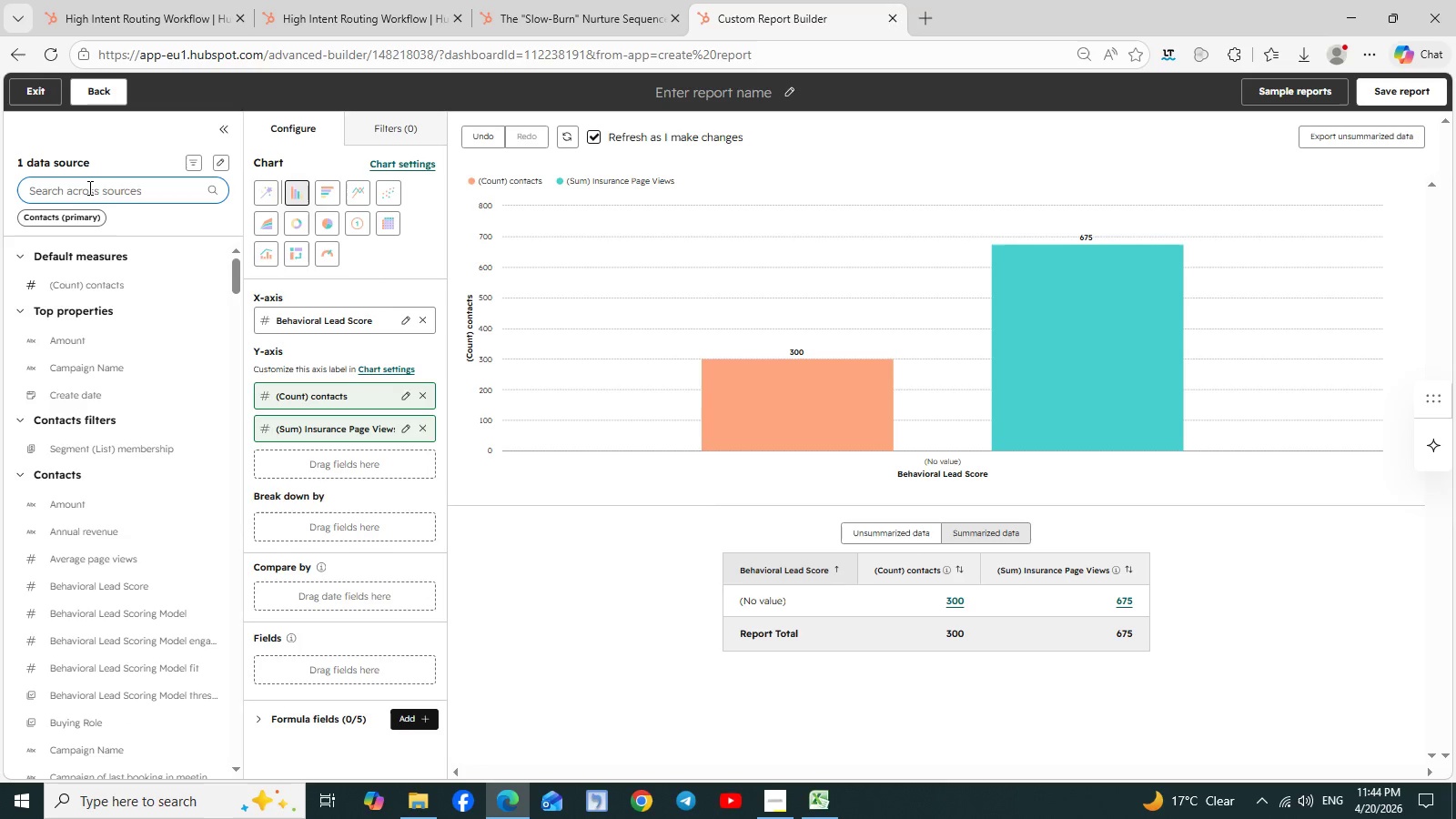 
type(meet)
 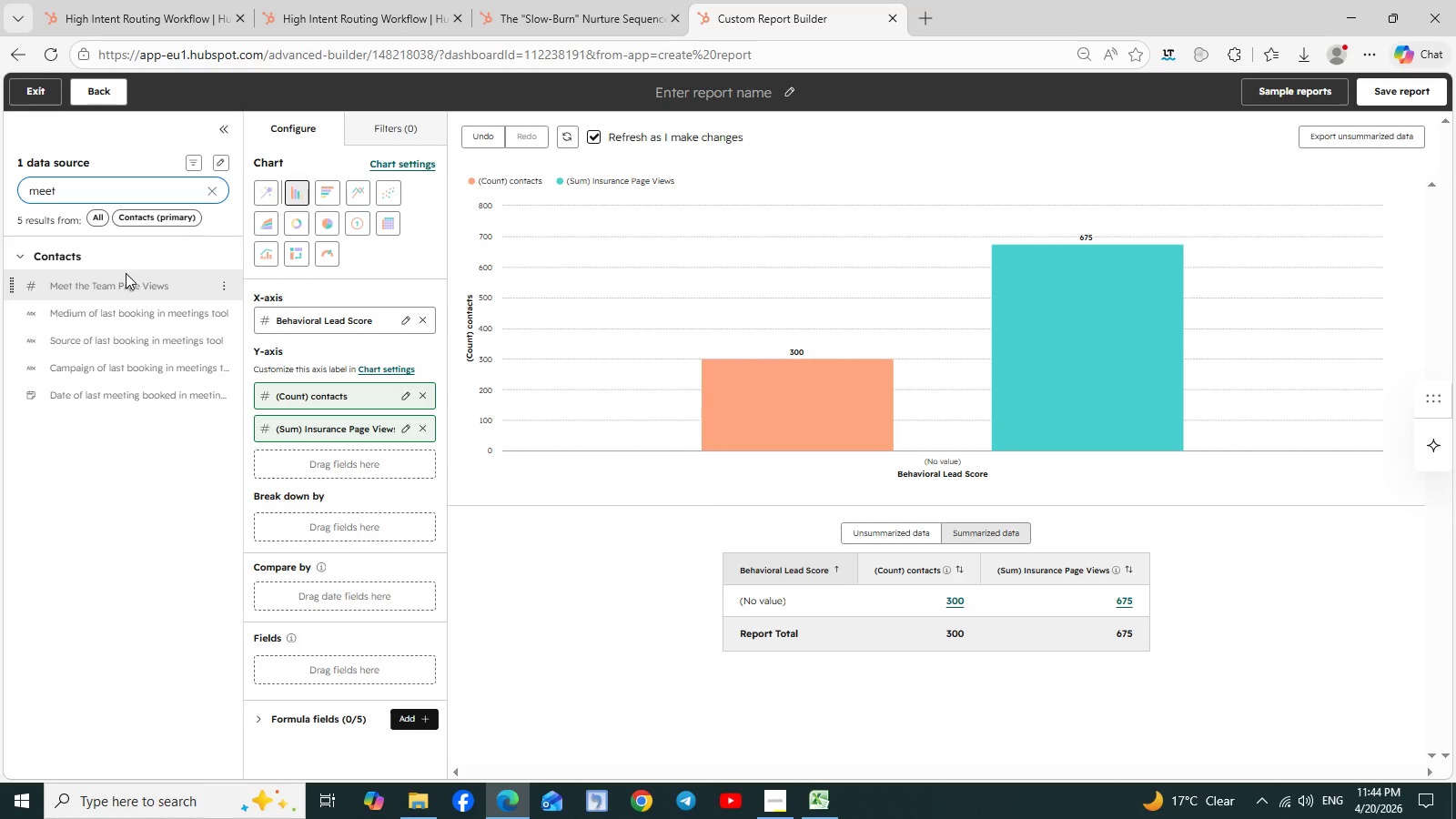 
left_click_drag(start_coordinate=[123, 282], to_coordinate=[266, 452])
 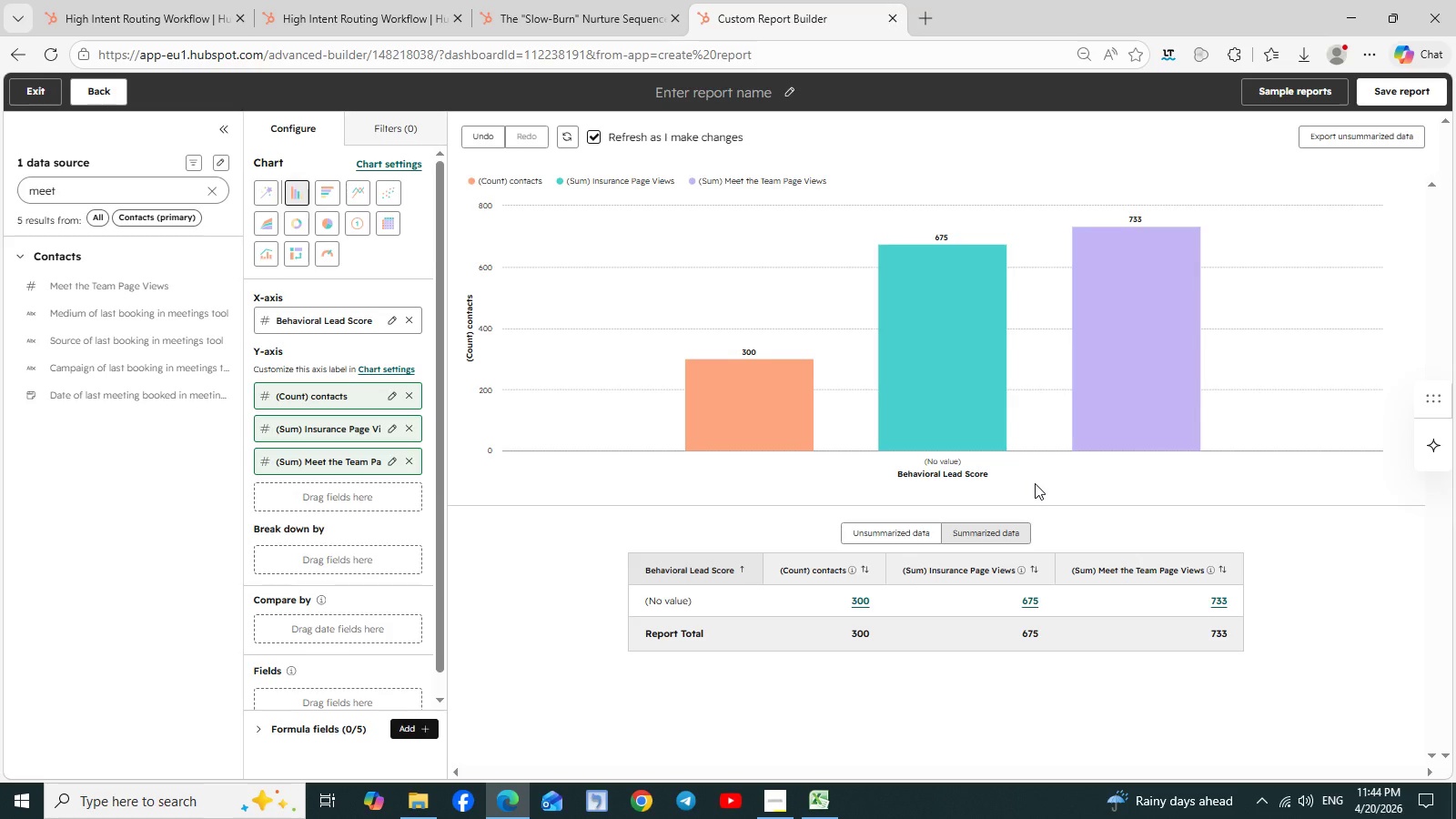 
wait(26.03)
 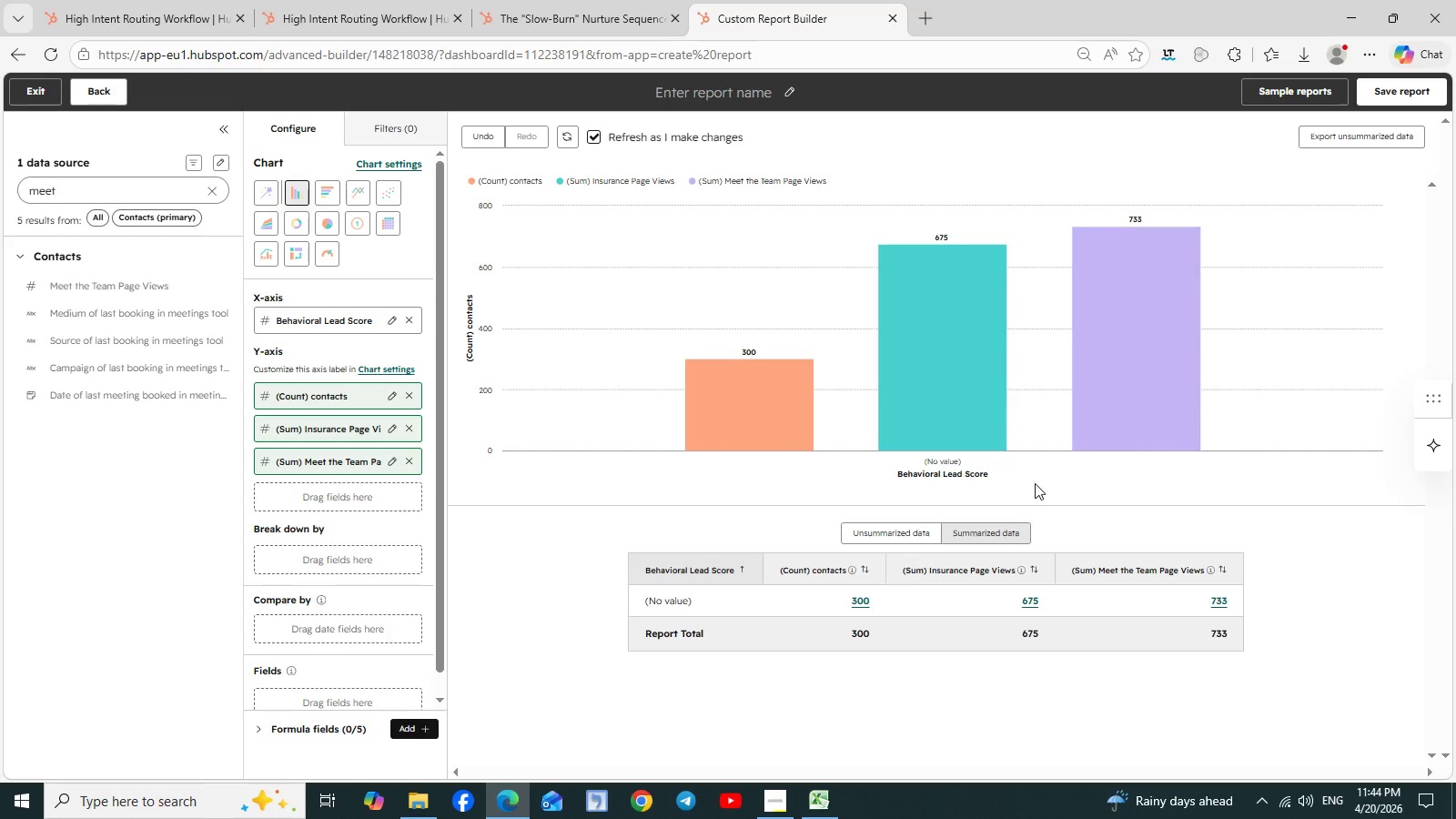 
left_click_drag(start_coordinate=[303, 432], to_coordinate=[298, 560])
 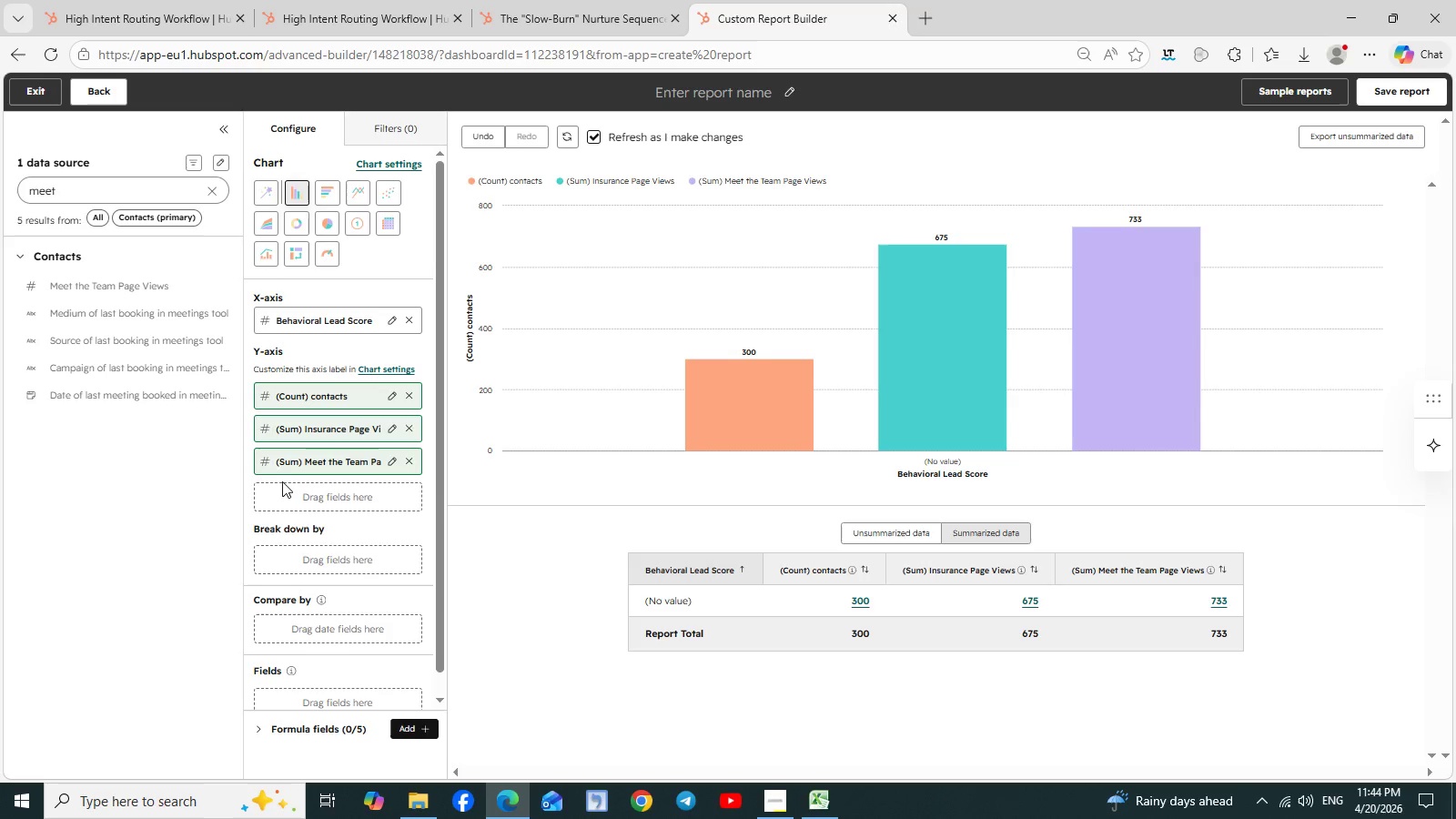 
left_click_drag(start_coordinate=[294, 459], to_coordinate=[291, 565])
 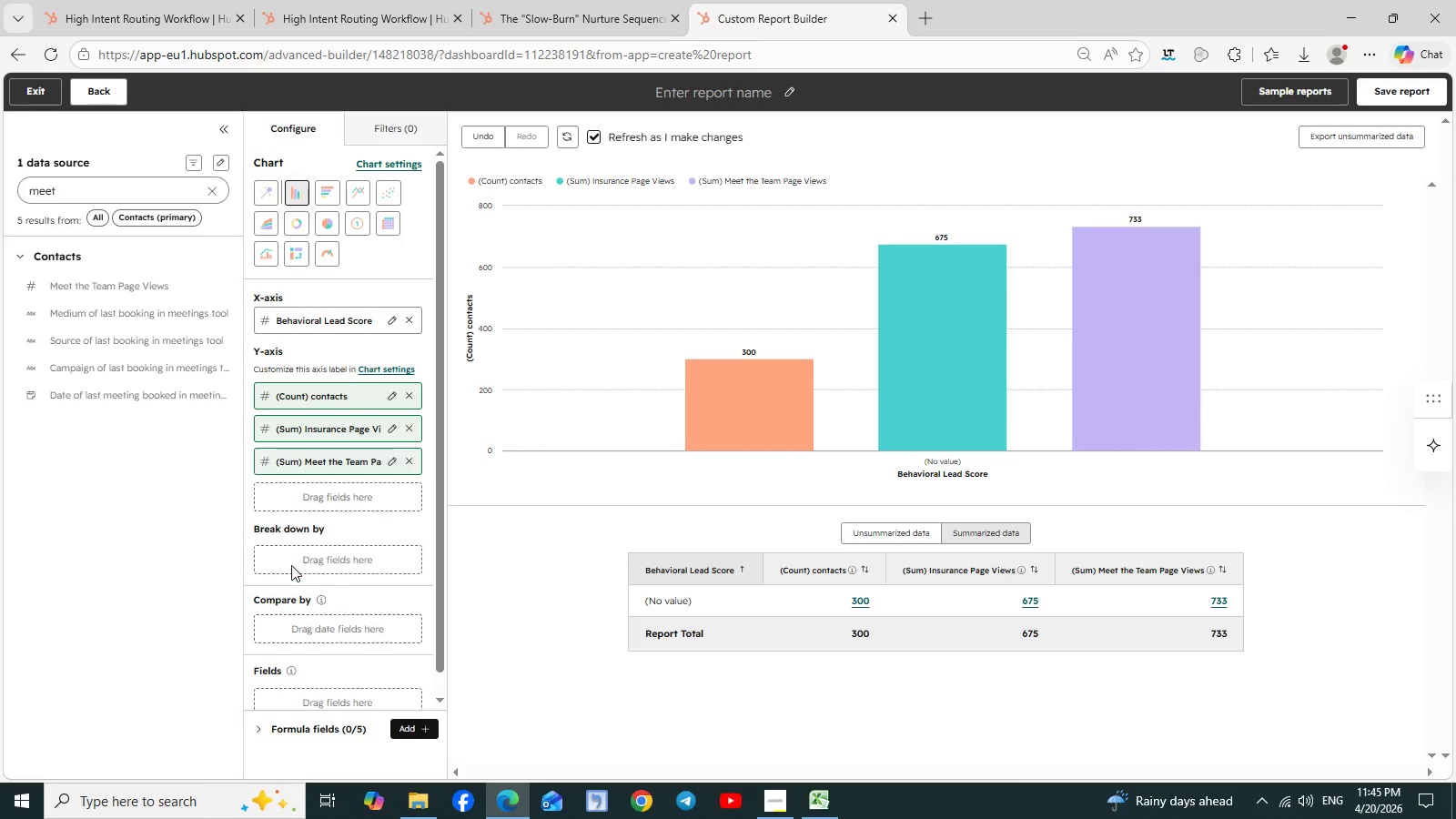 
left_click([291, 565])
 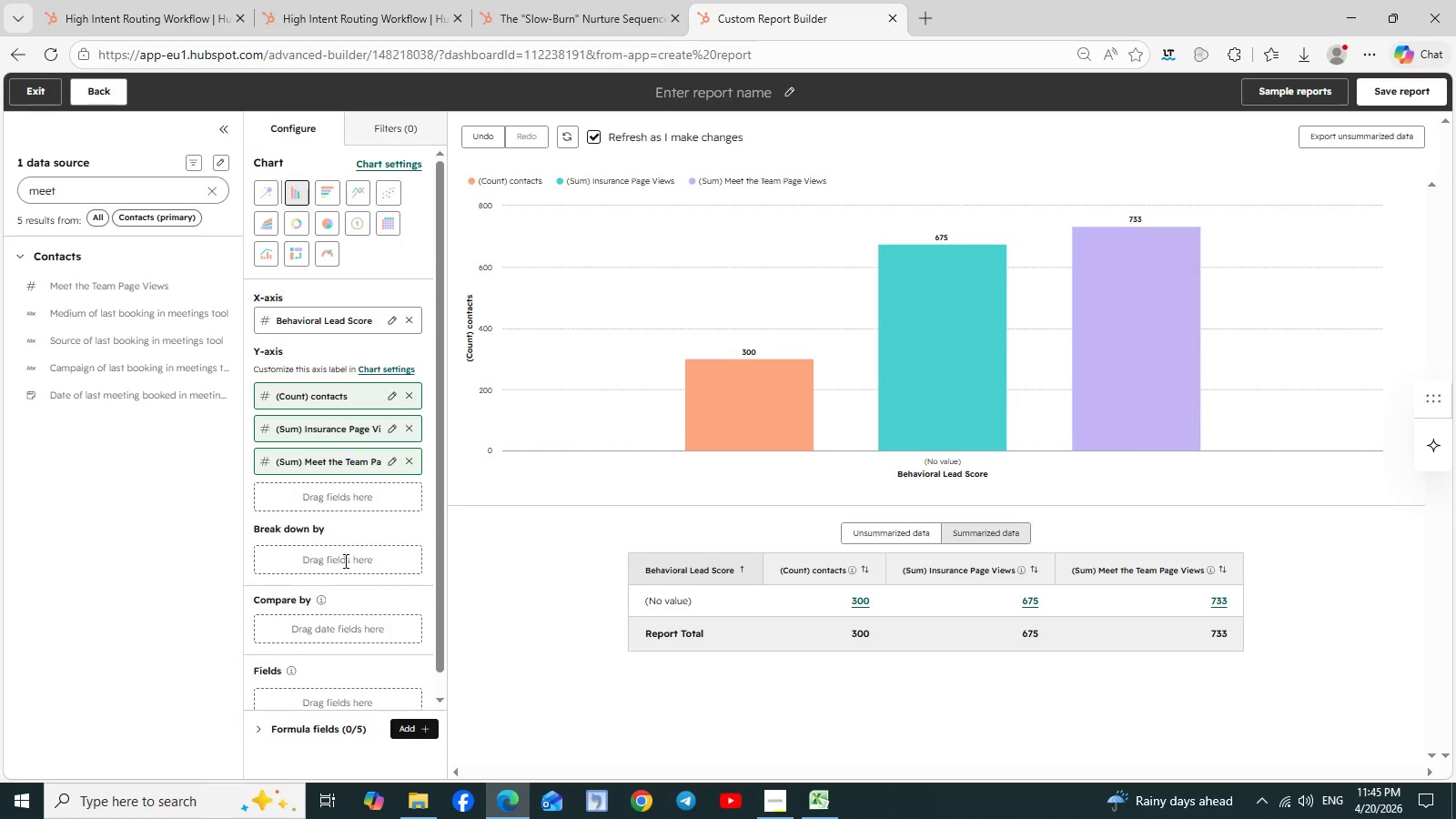 
wait(6.69)
 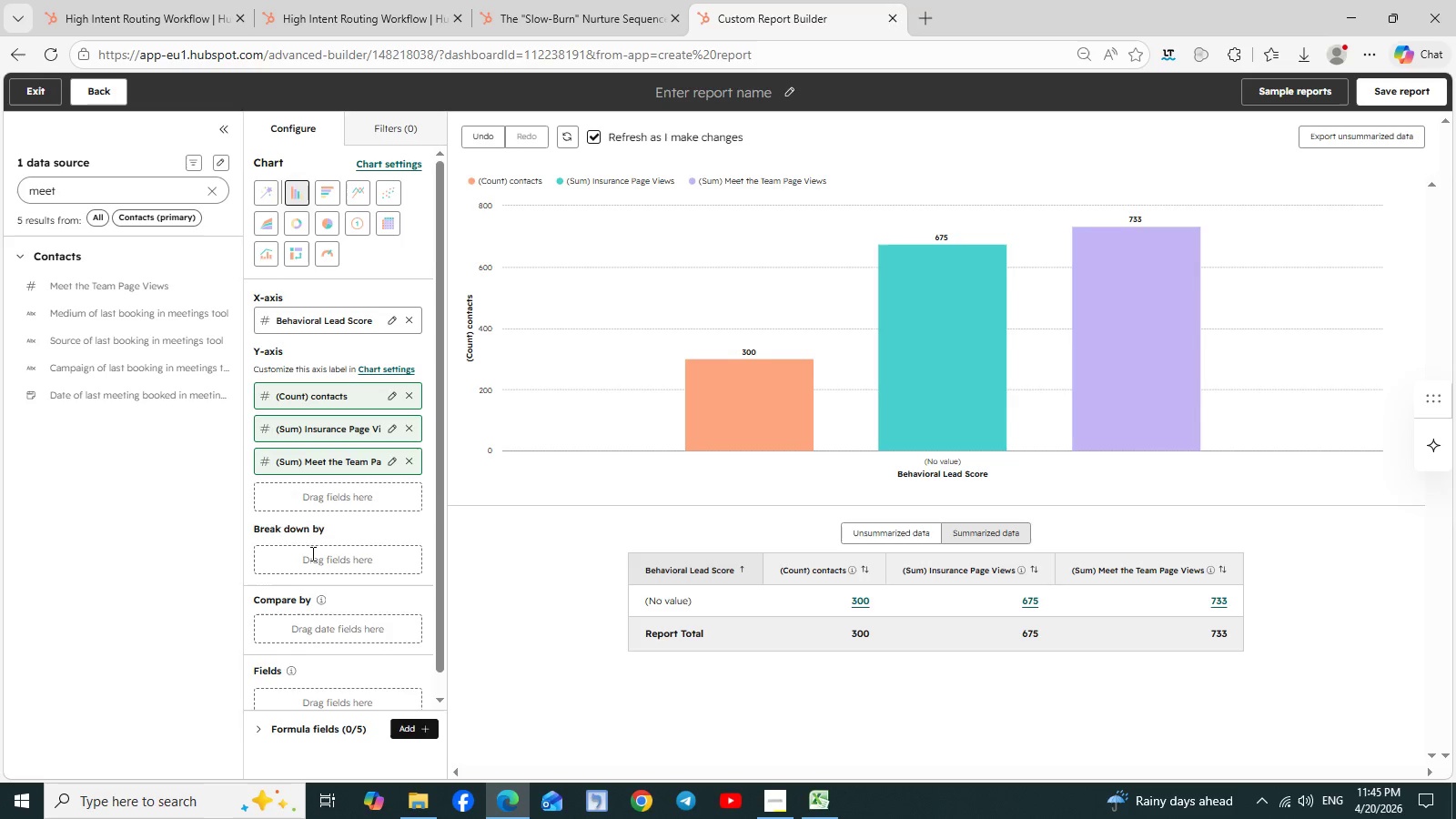 
scroll: coordinate [344, 561], scroll_direction: none, amount: 0.0
 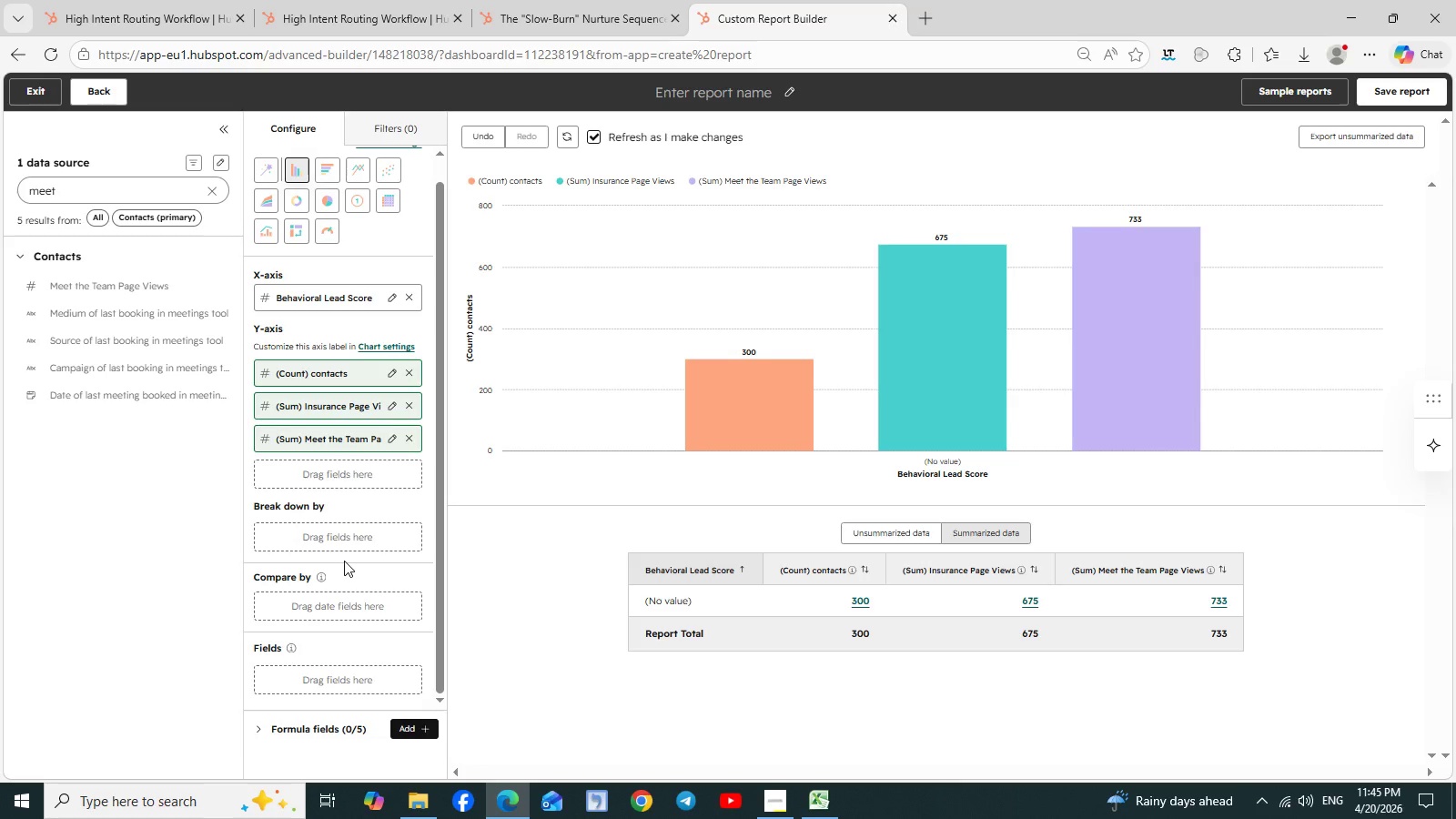 
scroll: coordinate [344, 561], scroll_direction: down, amount: 1.0
 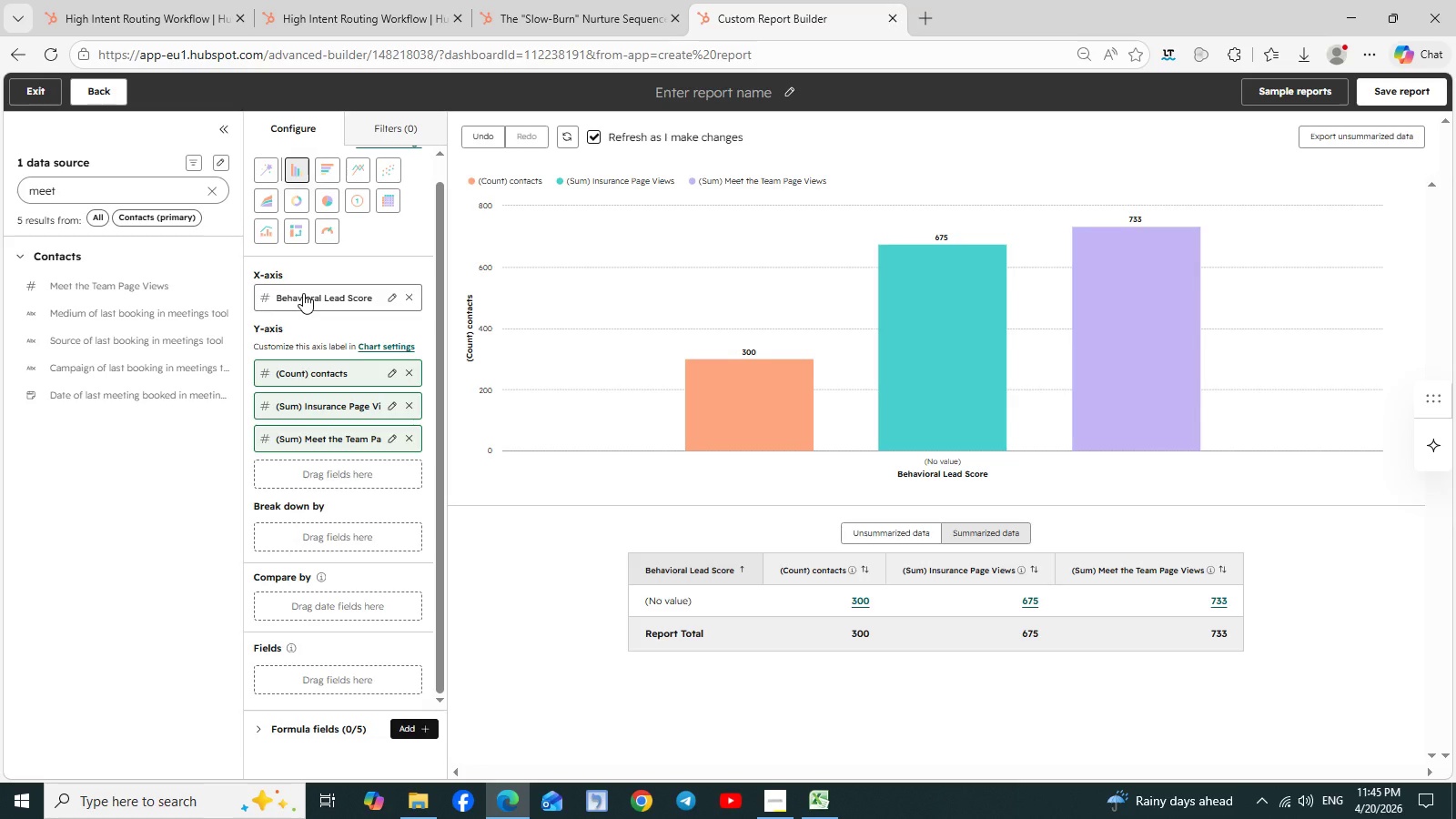 
wait(5.45)
 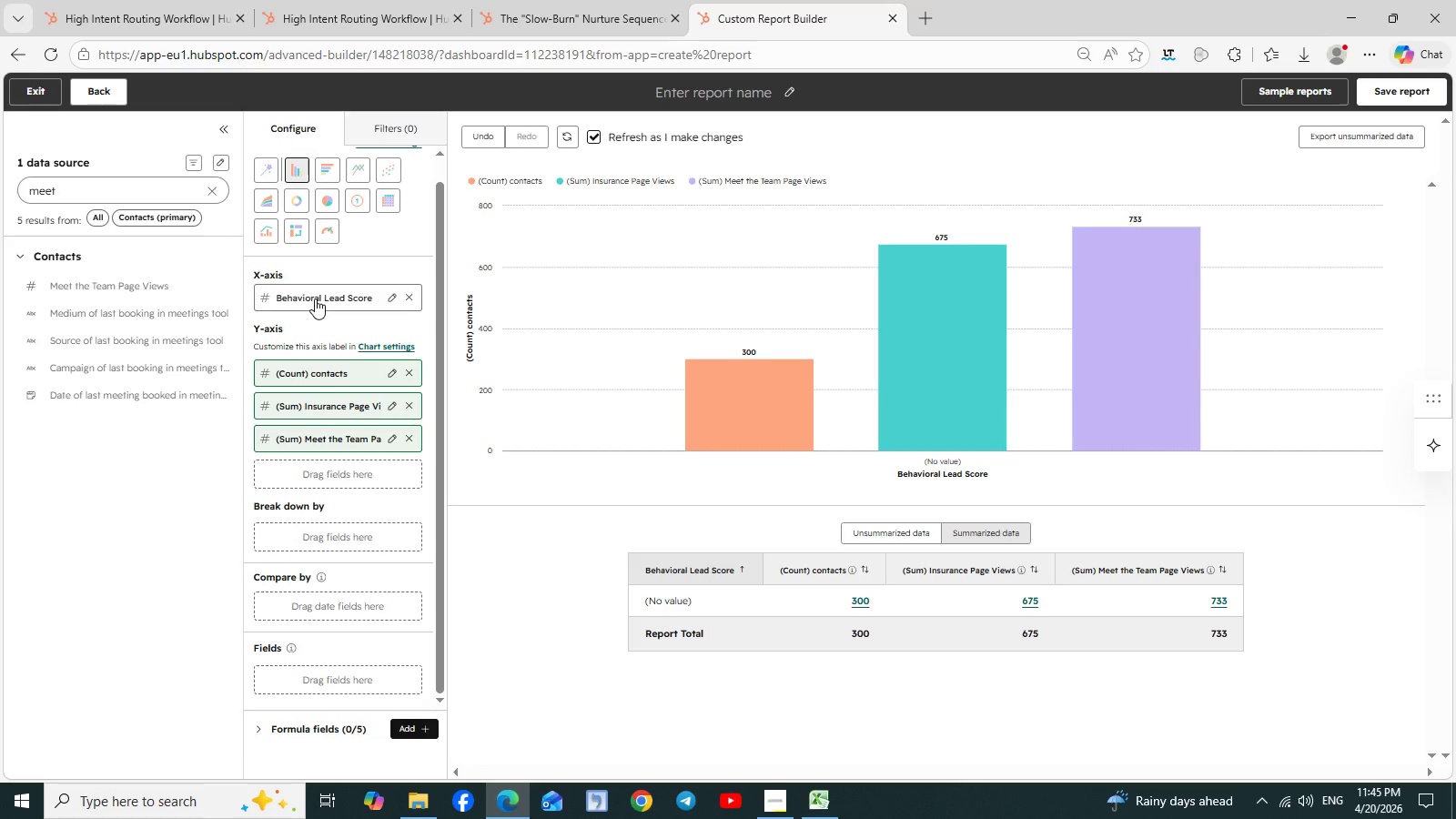 
left_click_drag(start_coordinate=[303, 293], to_coordinate=[306, 672])
 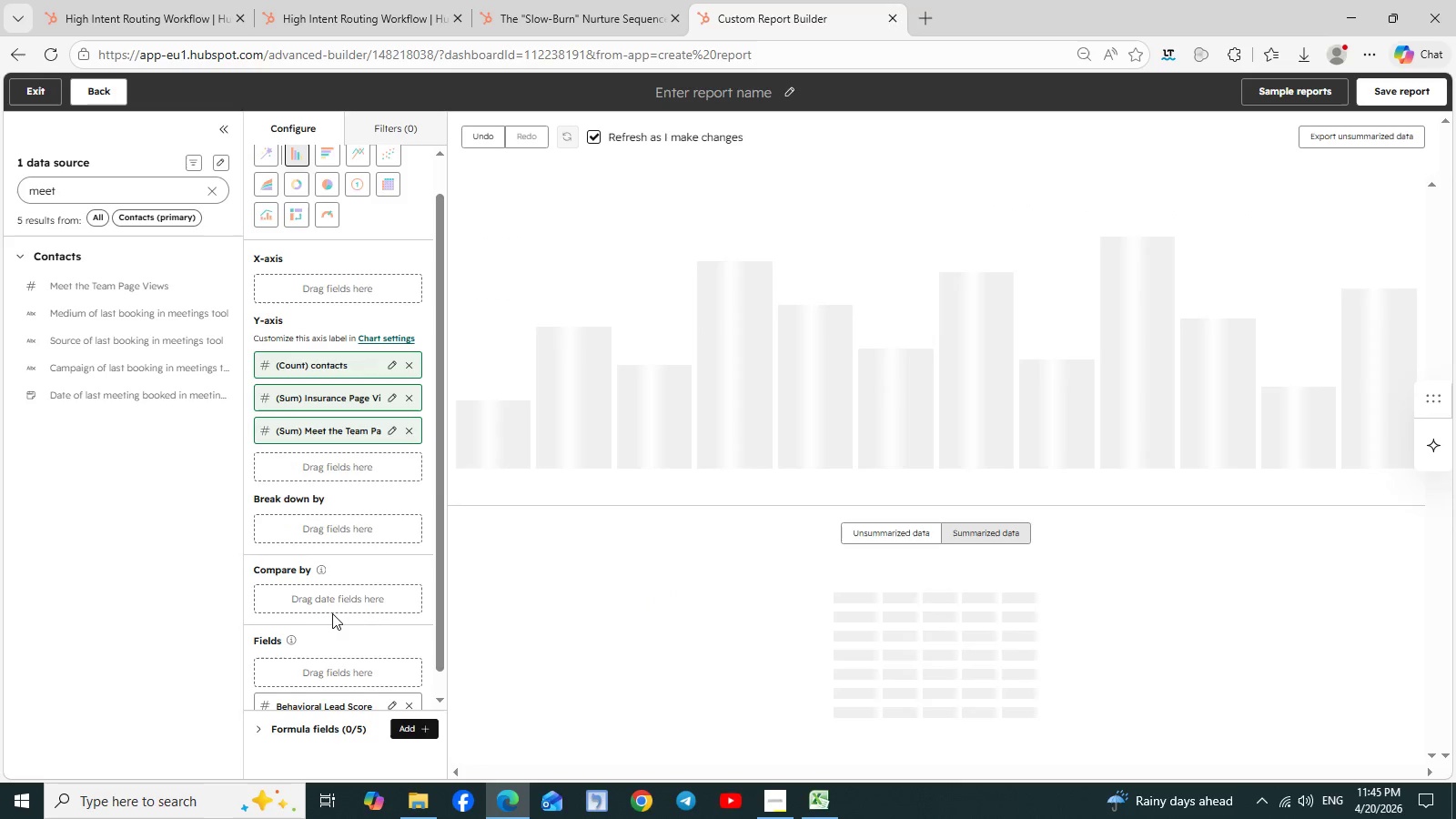 
scroll: coordinate [332, 613], scroll_direction: down, amount: 1.0
 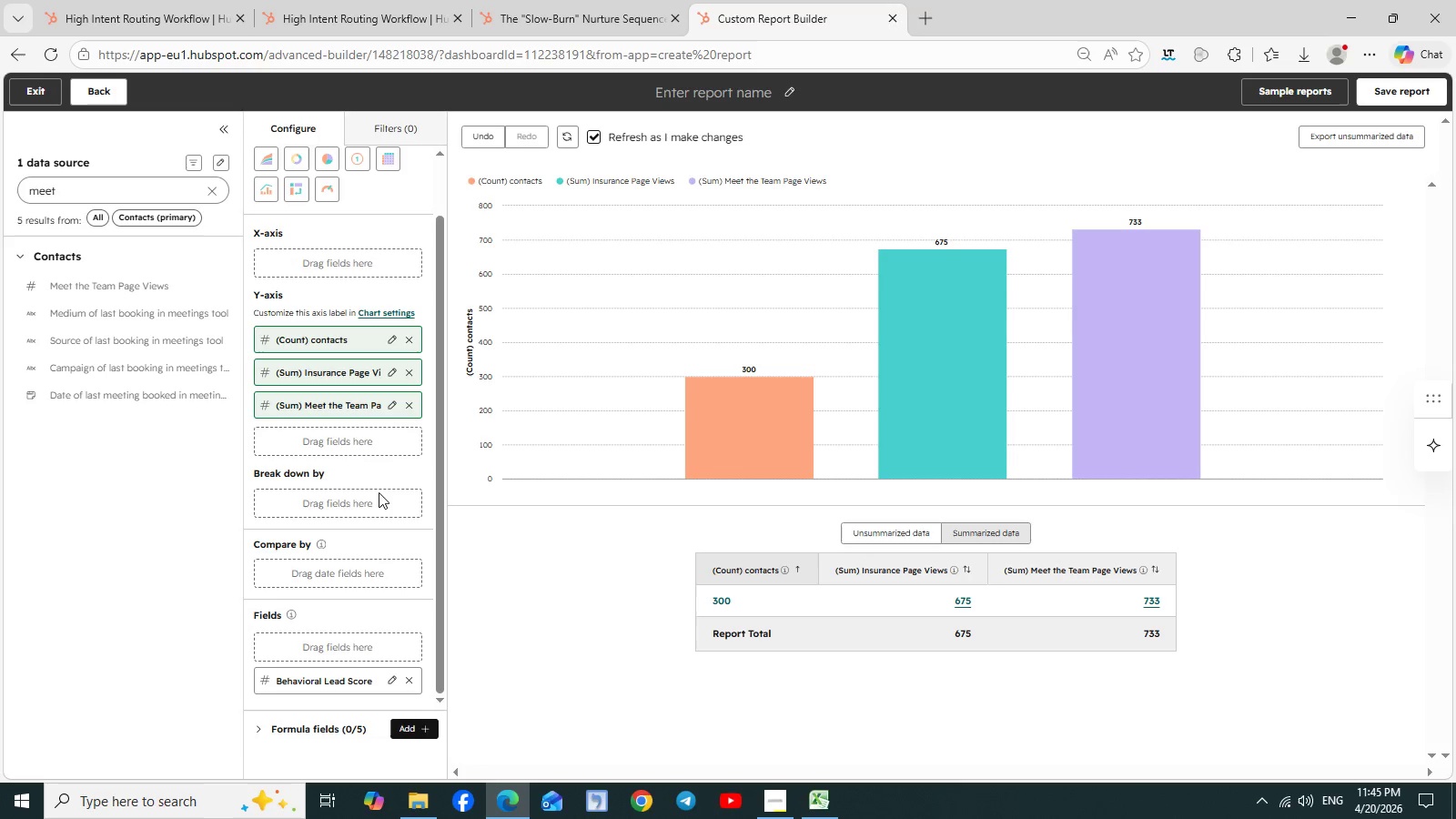 
scroll: coordinate [332, 525], scroll_direction: none, amount: 0.0
 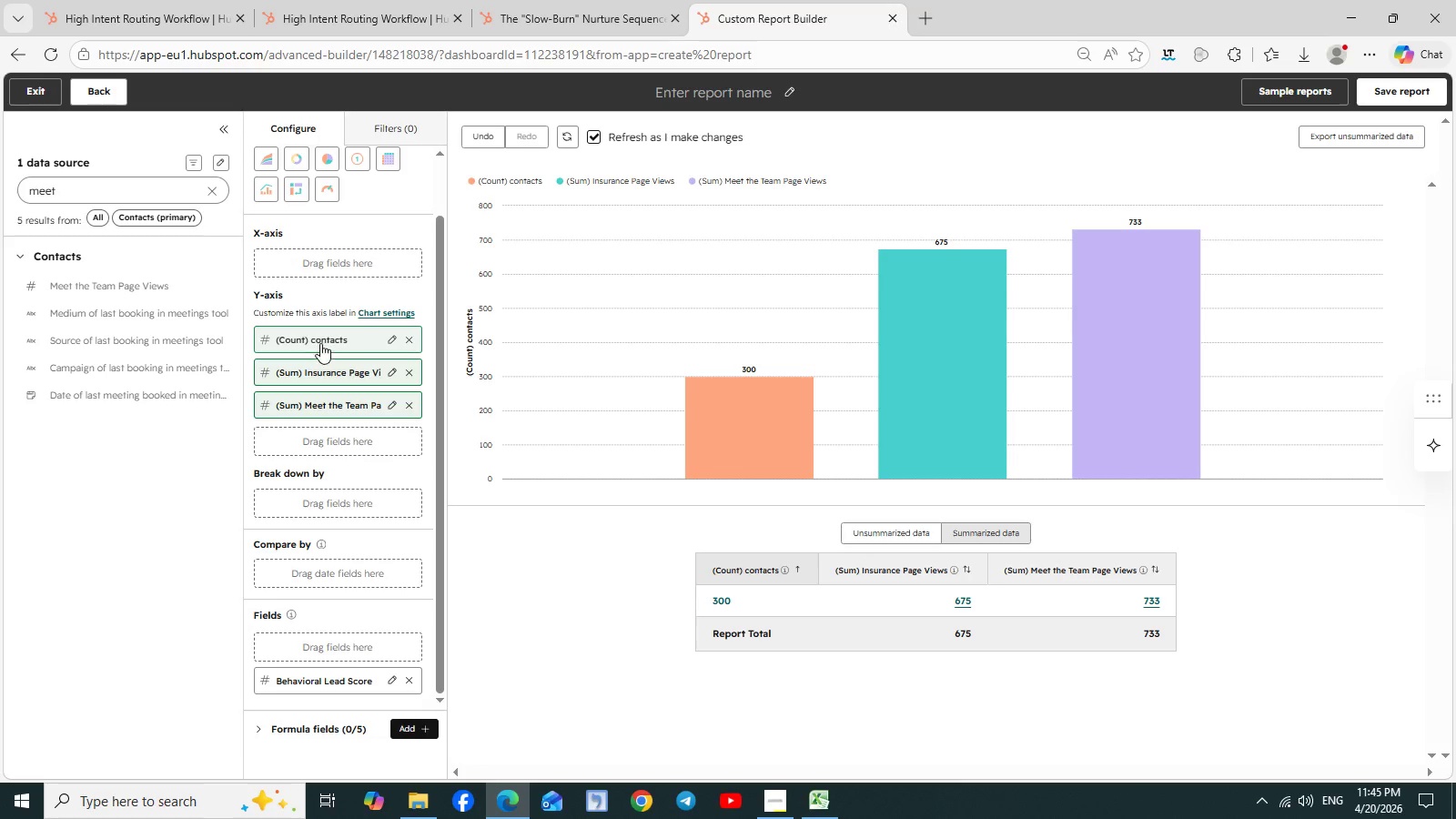 
left_click_drag(start_coordinate=[321, 342], to_coordinate=[321, 268])
 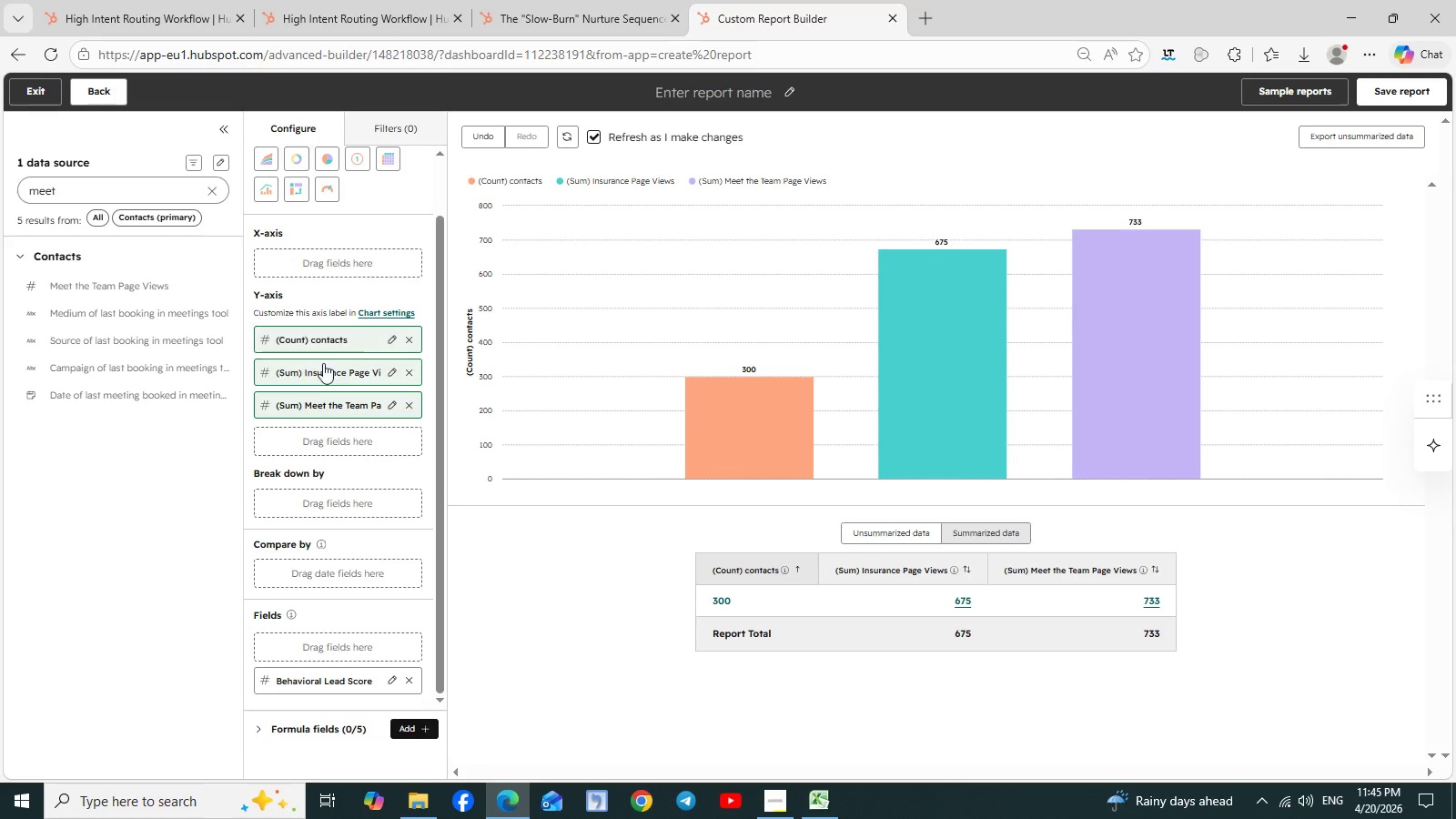 
left_click_drag(start_coordinate=[322, 371], to_coordinate=[321, 266])
 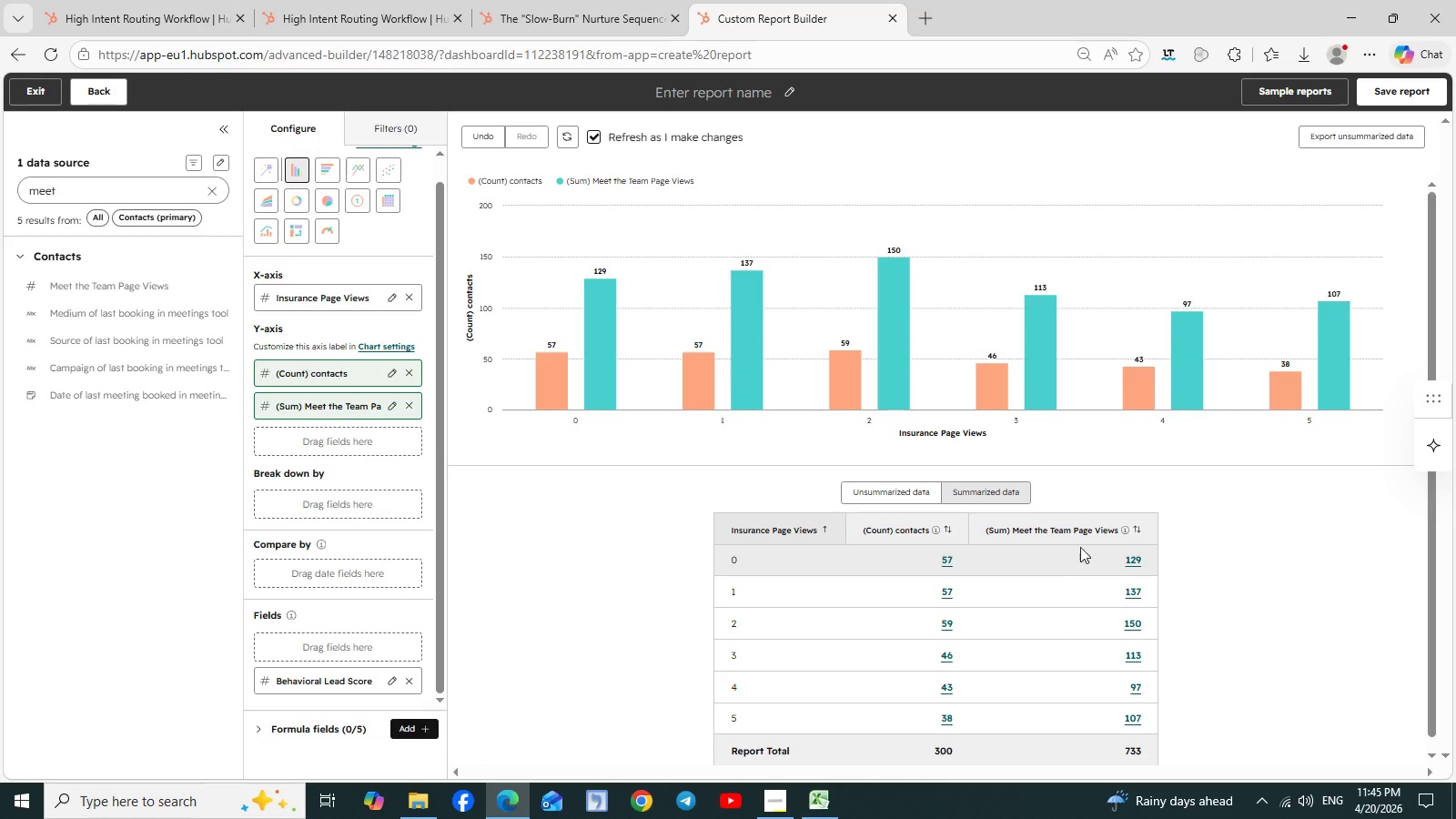 
wait(19.25)
 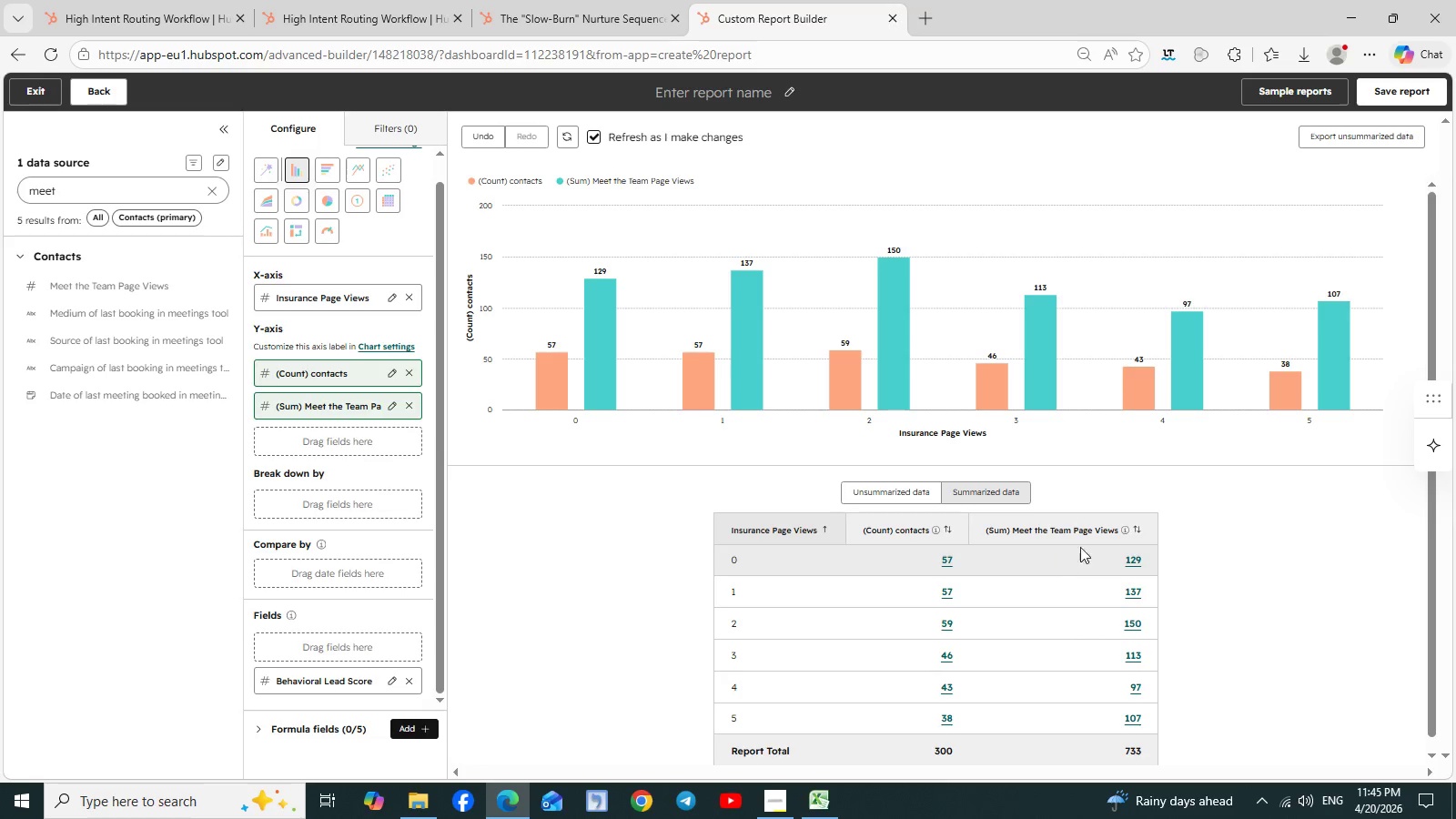 
scroll: coordinate [921, 694], scroll_direction: down, amount: 1.0
 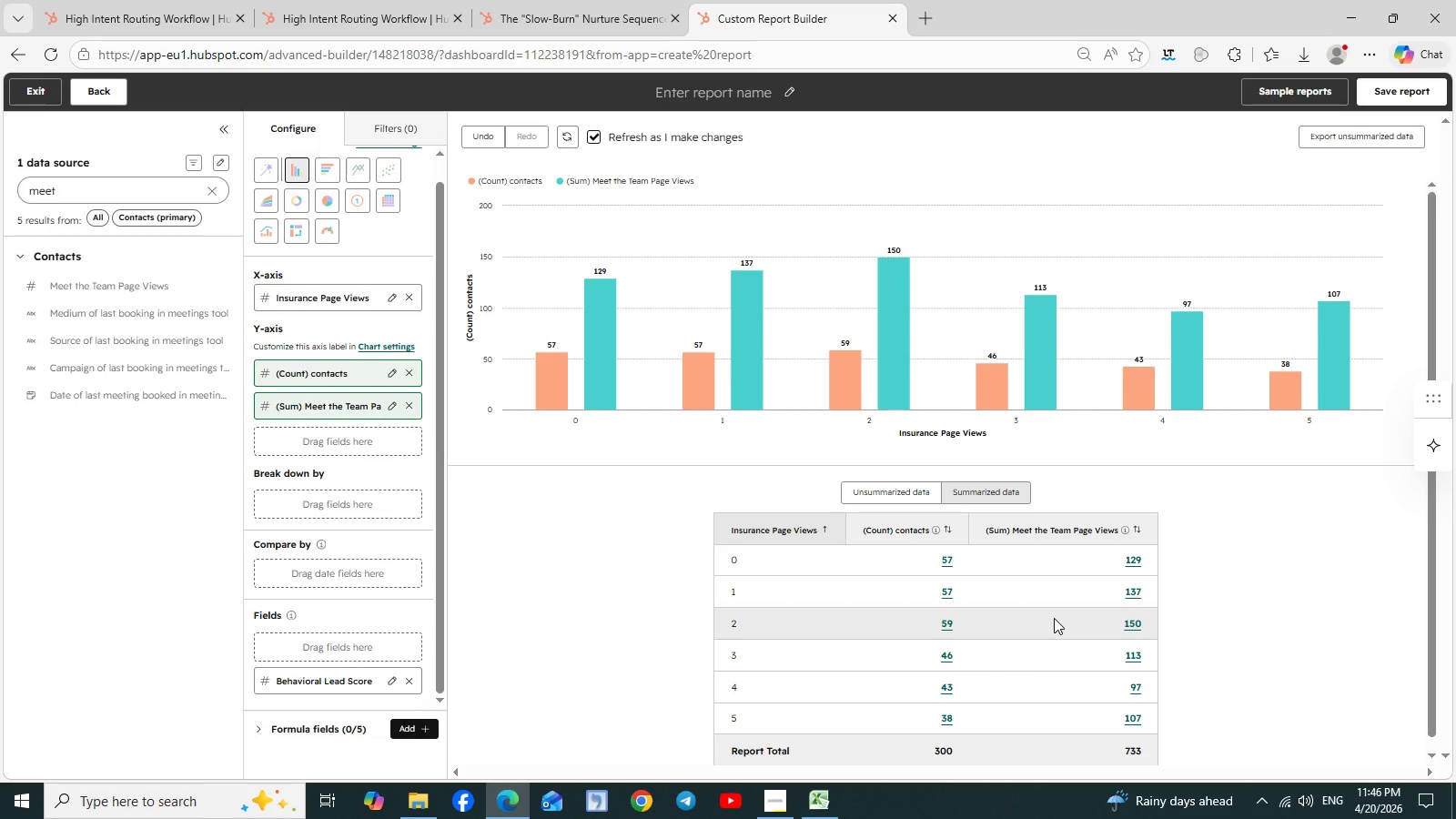 
wait(12.54)
 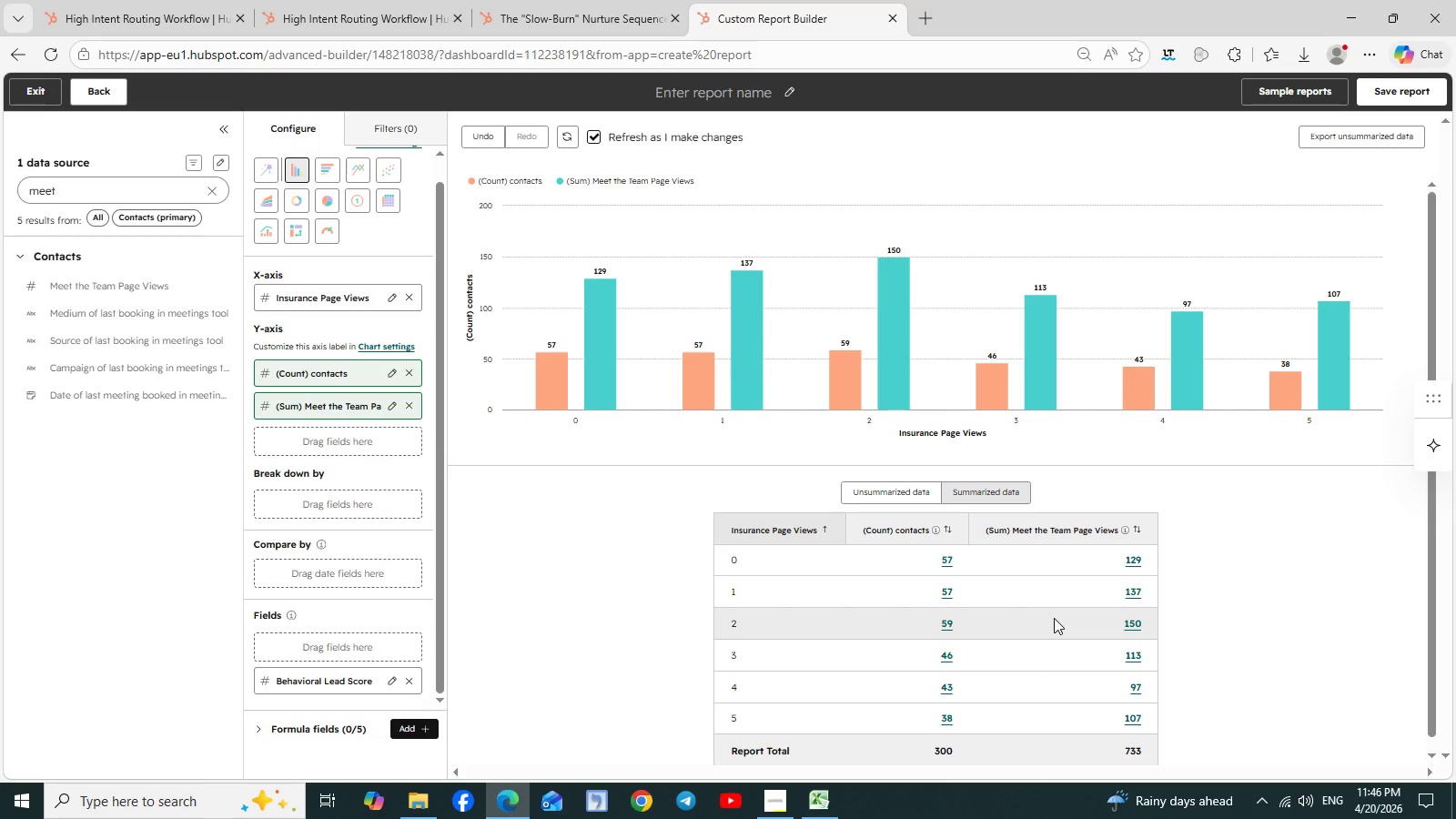 
mouse_move([320, 408])
 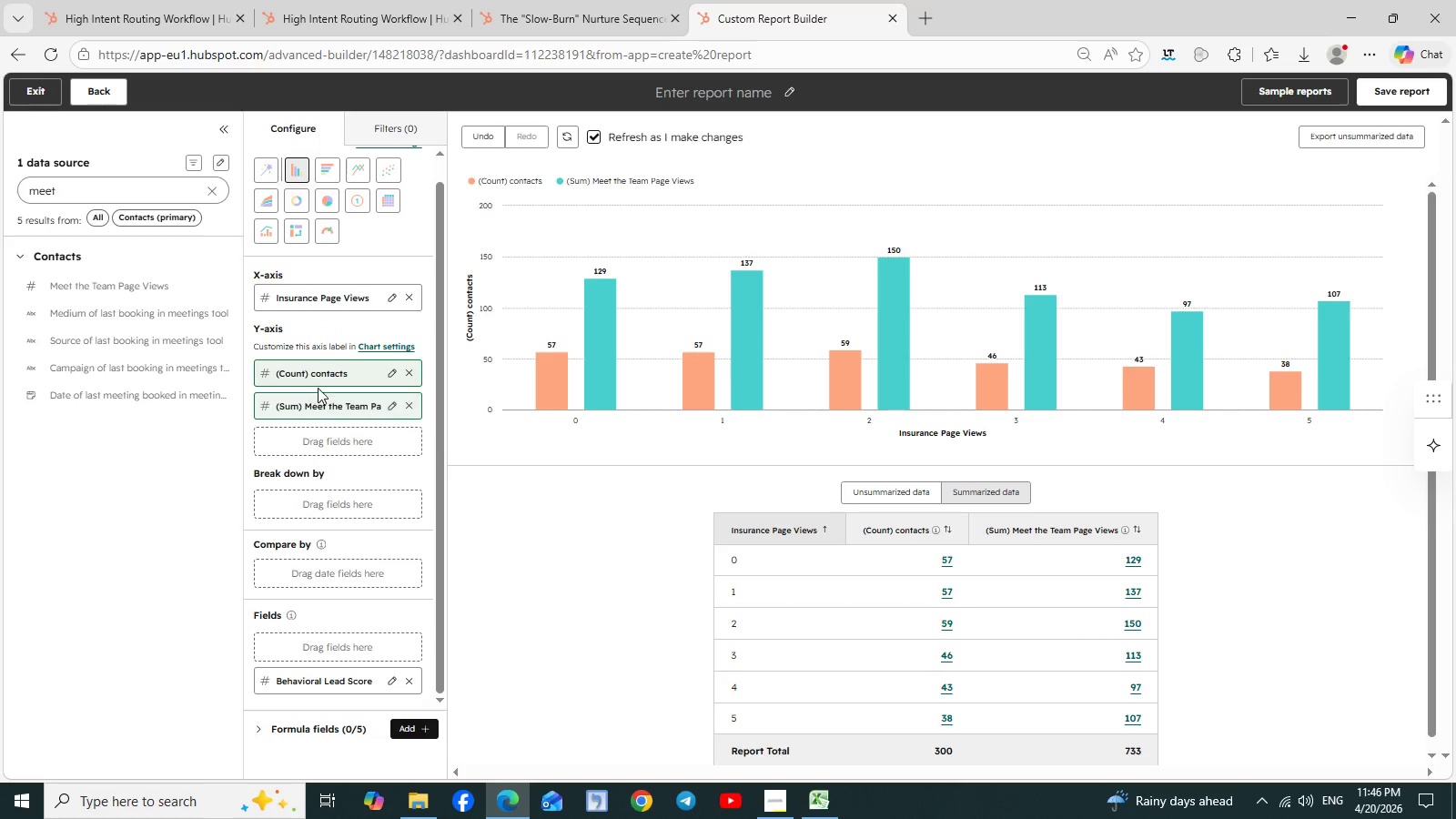 
wait(6.02)
 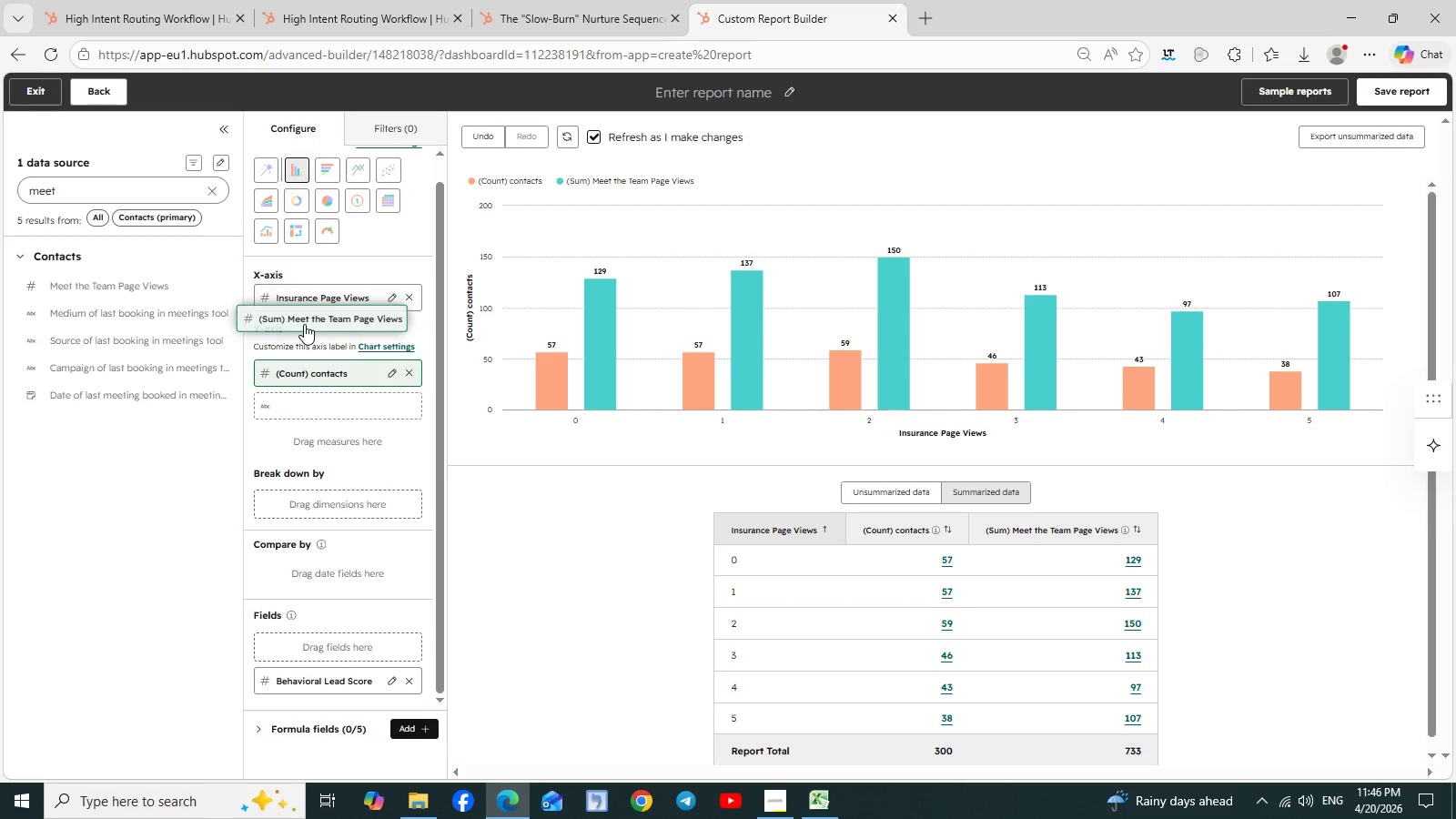 
left_click([407, 298])
 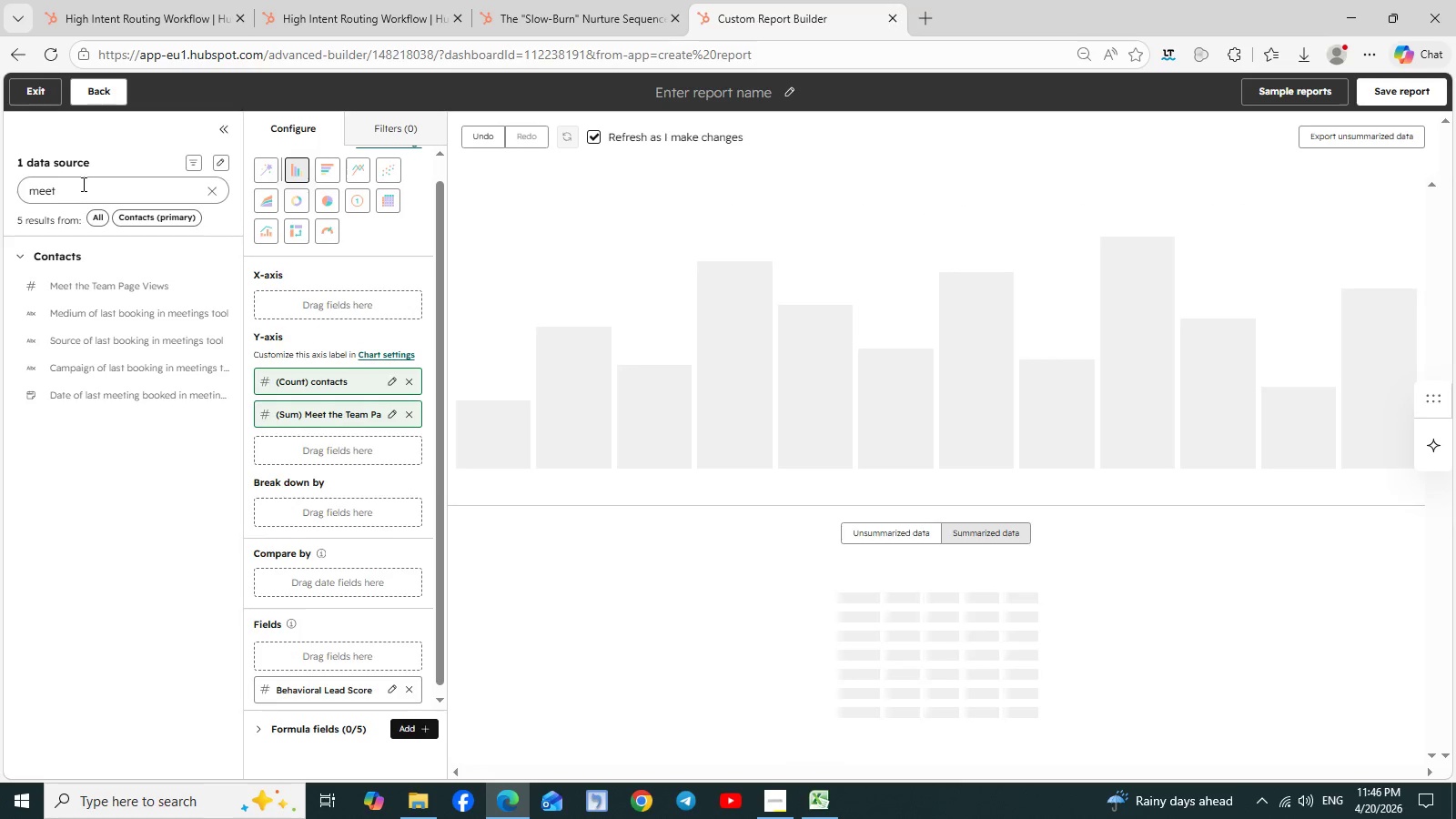 
left_click_drag(start_coordinate=[89, 187], to_coordinate=[18, 189])
 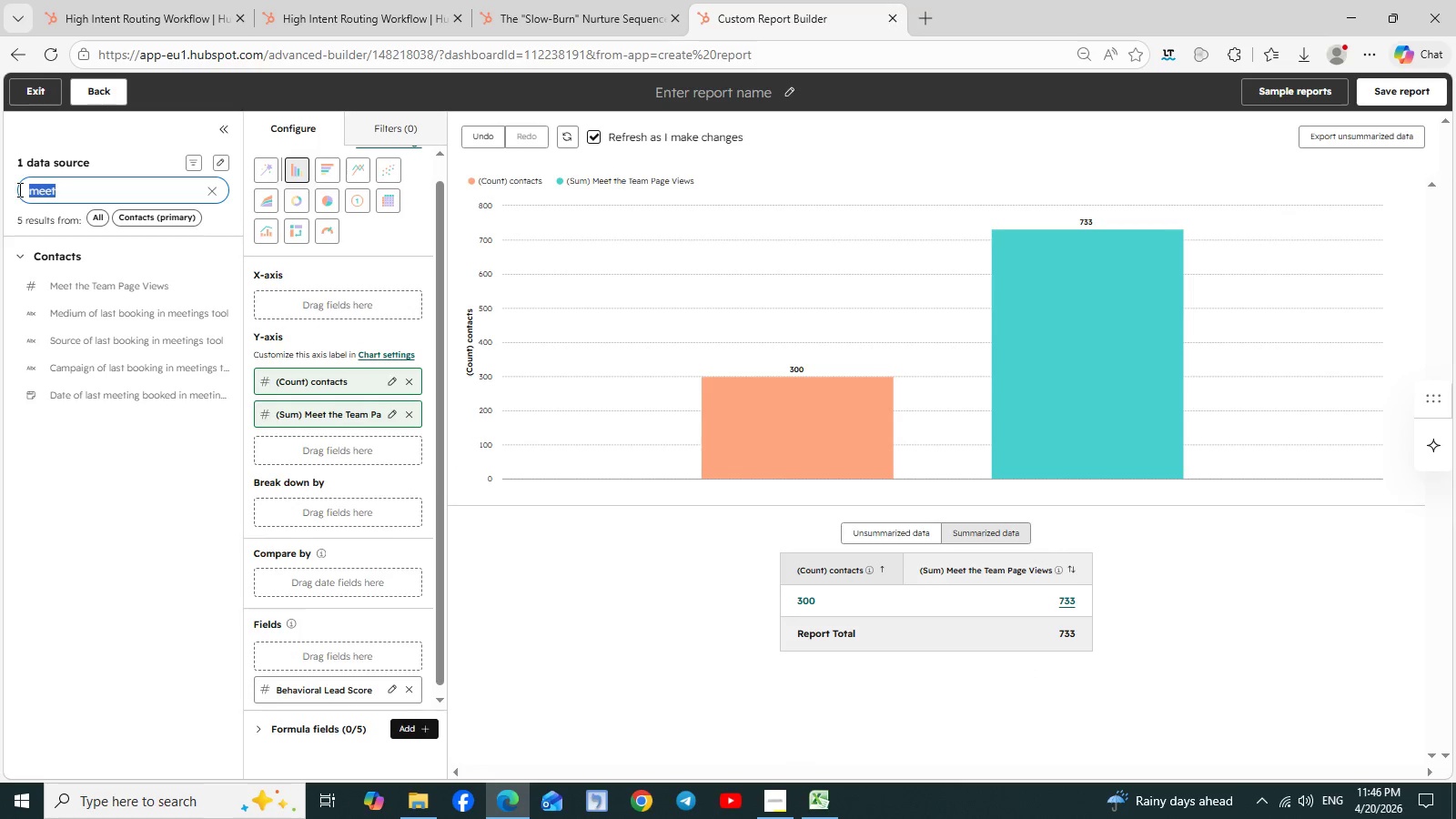 
type(contact)
 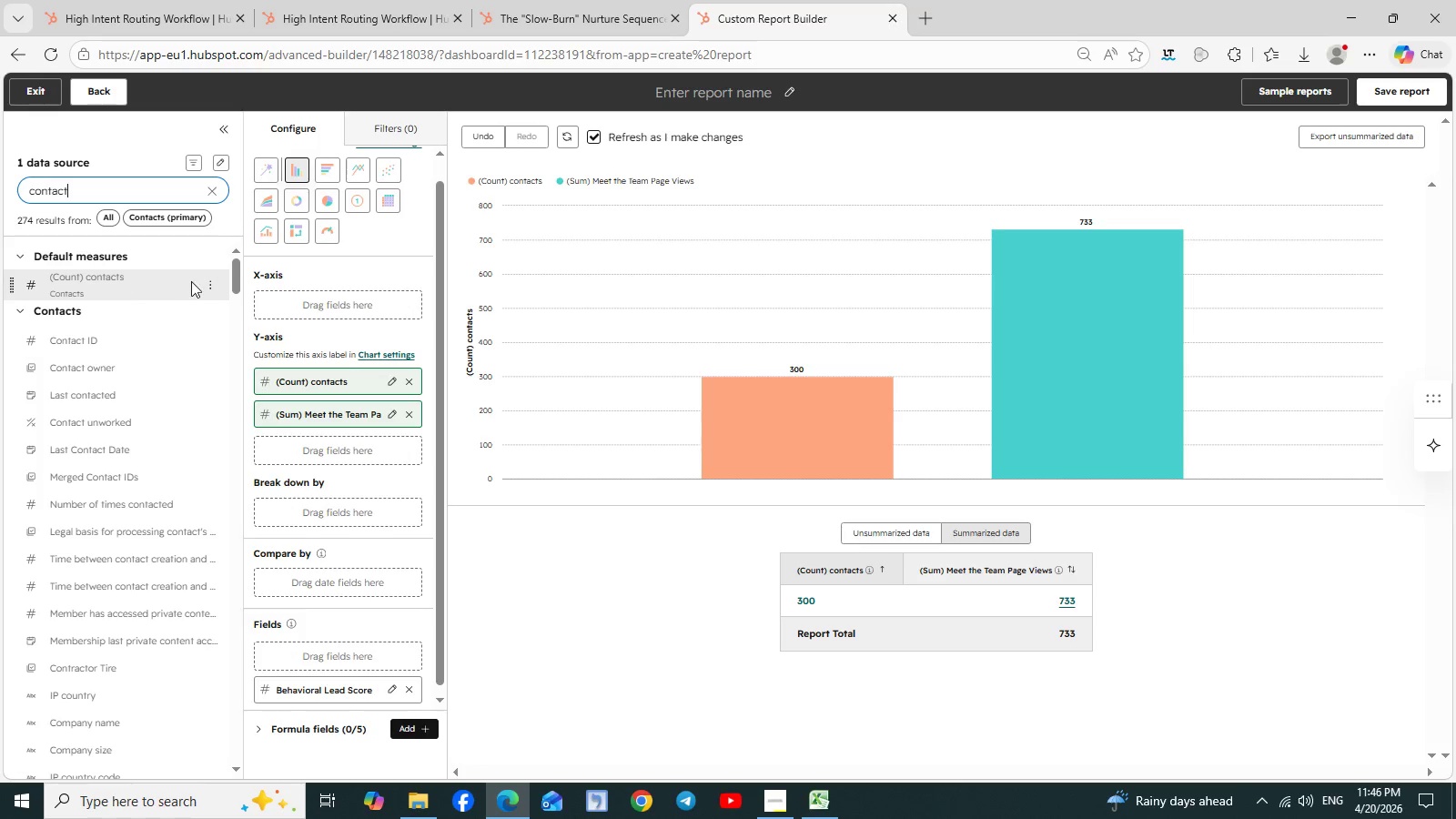 
left_click([212, 281])
 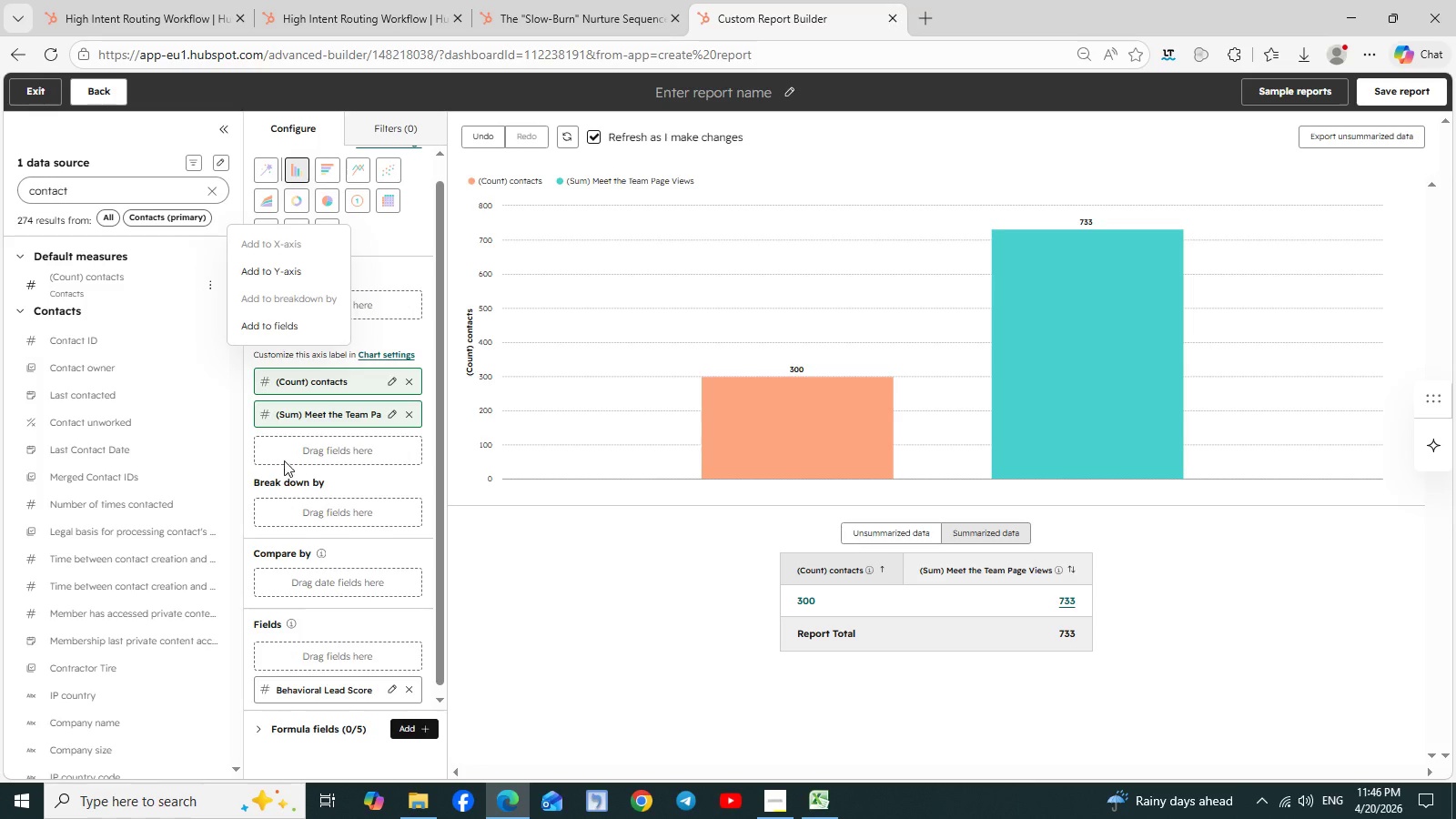 
left_click([280, 239])
 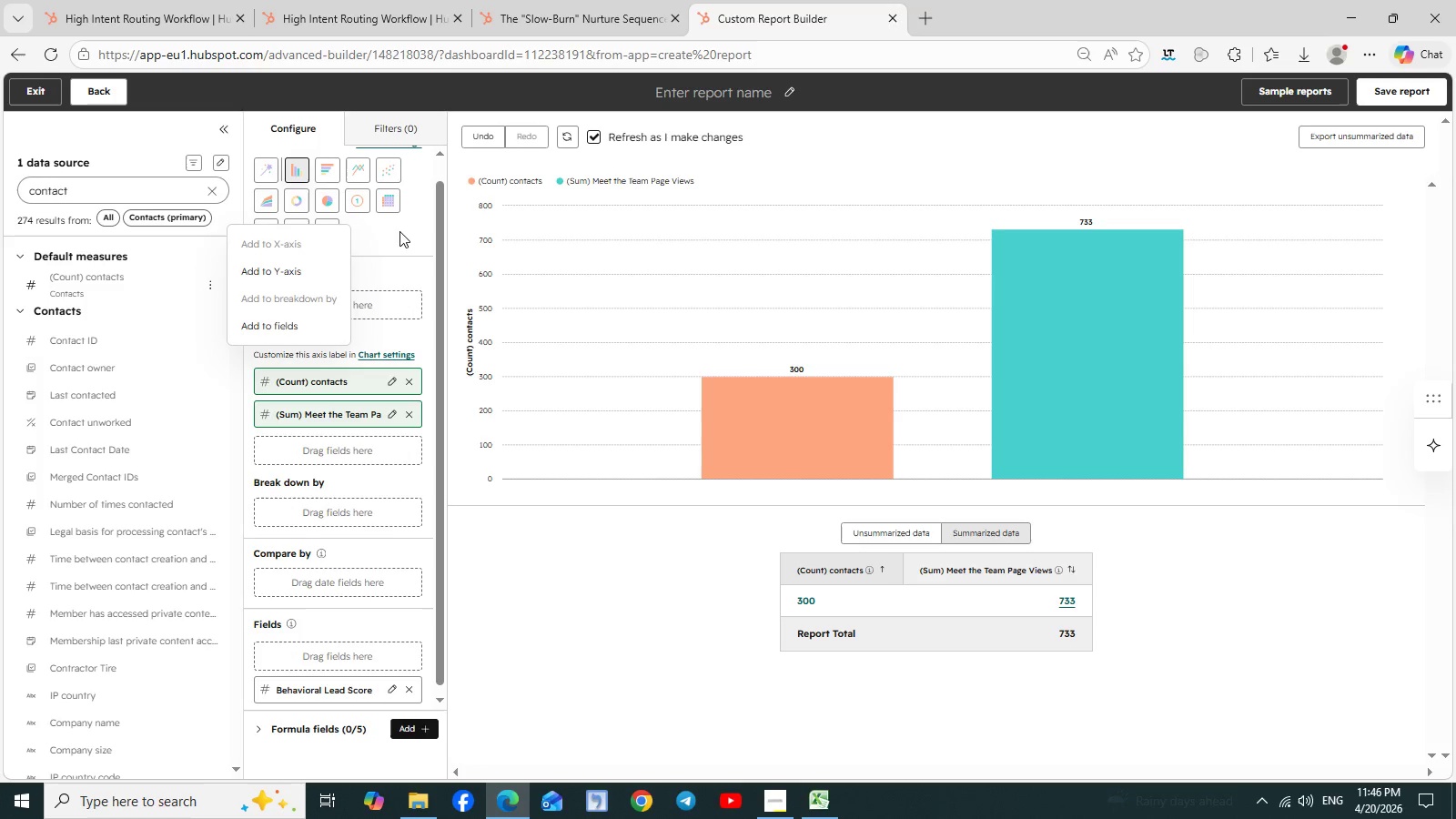 
left_click([401, 221])
 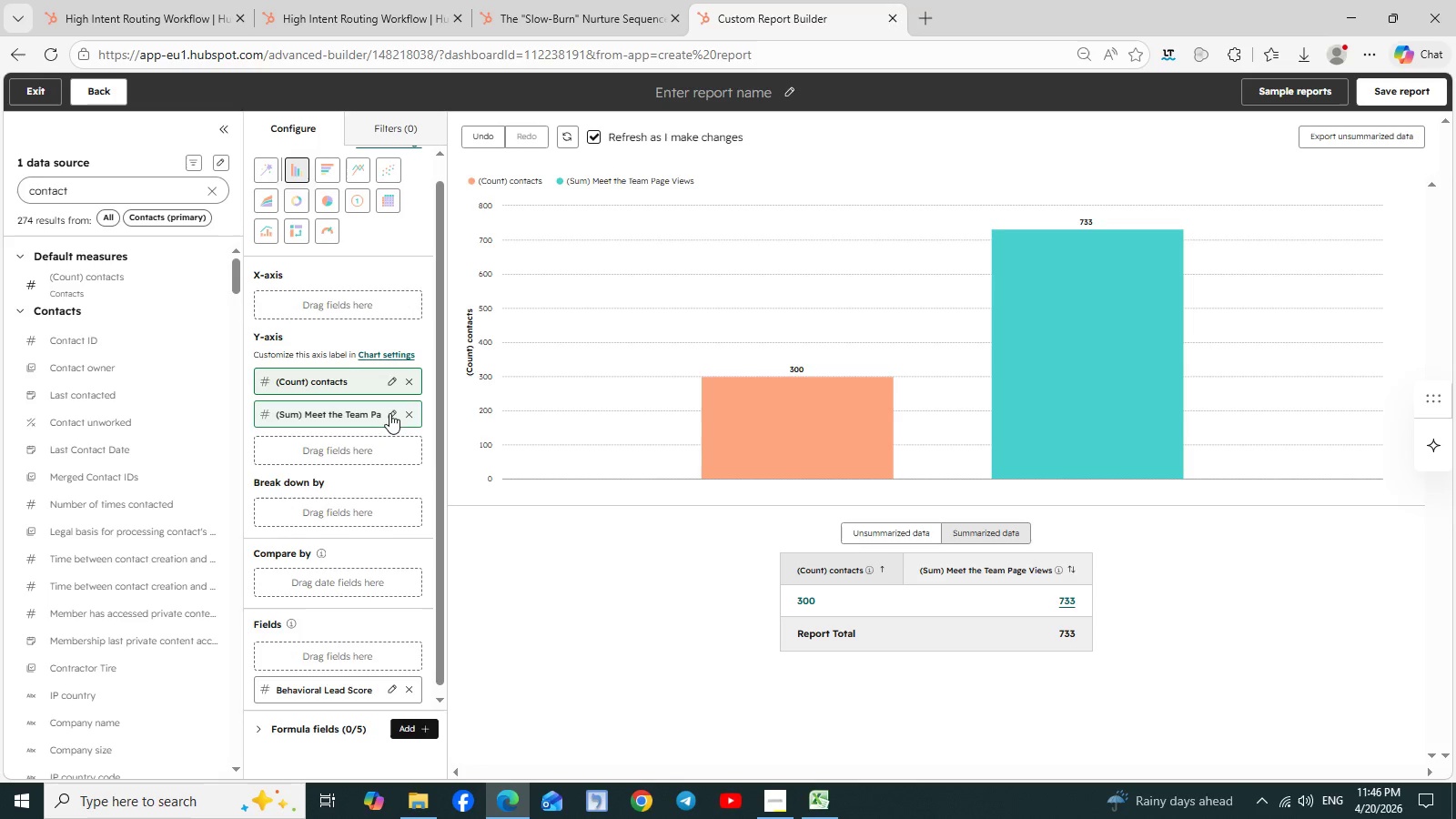 
wait(9.62)
 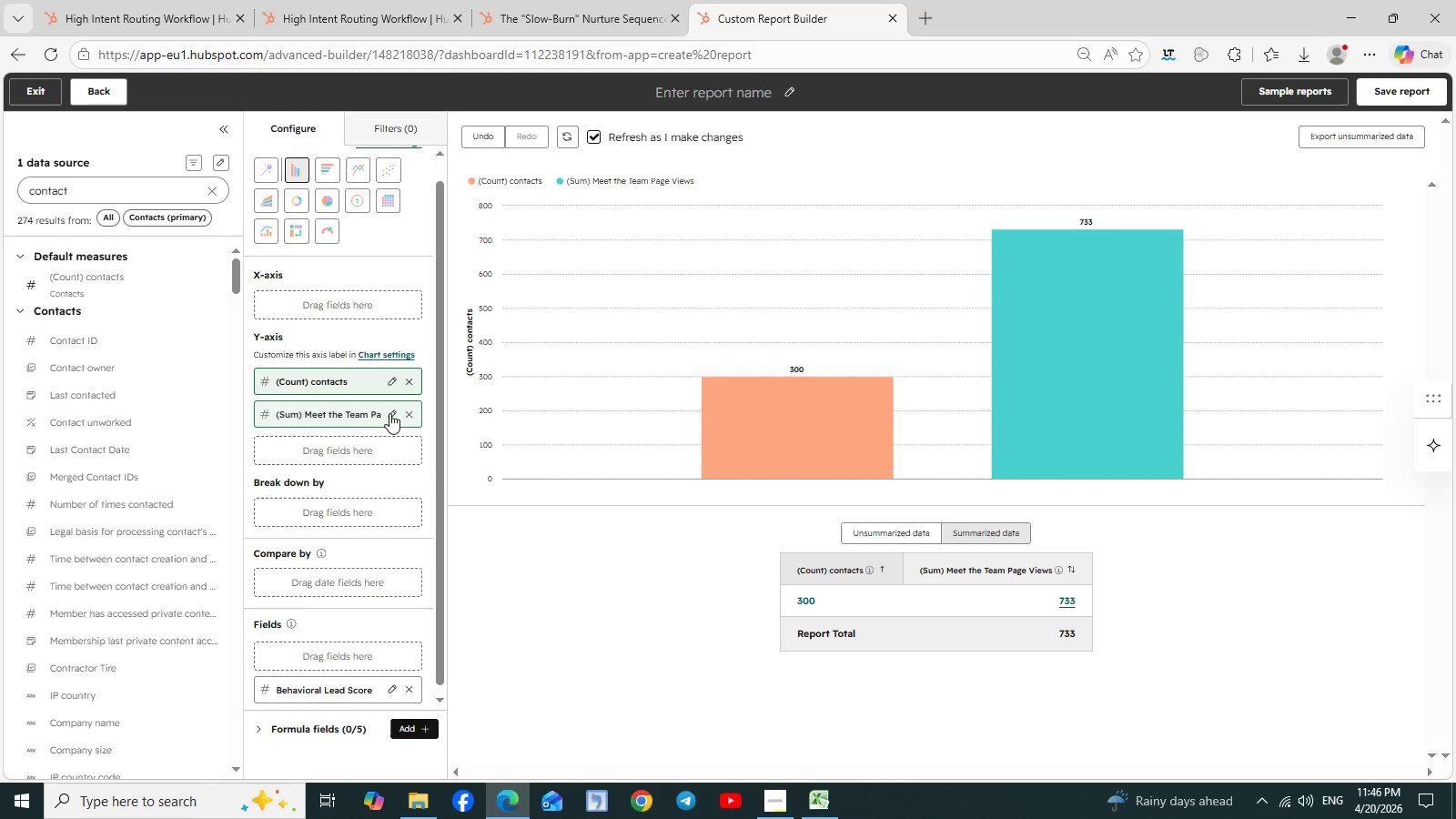 
left_click([407, 413])
 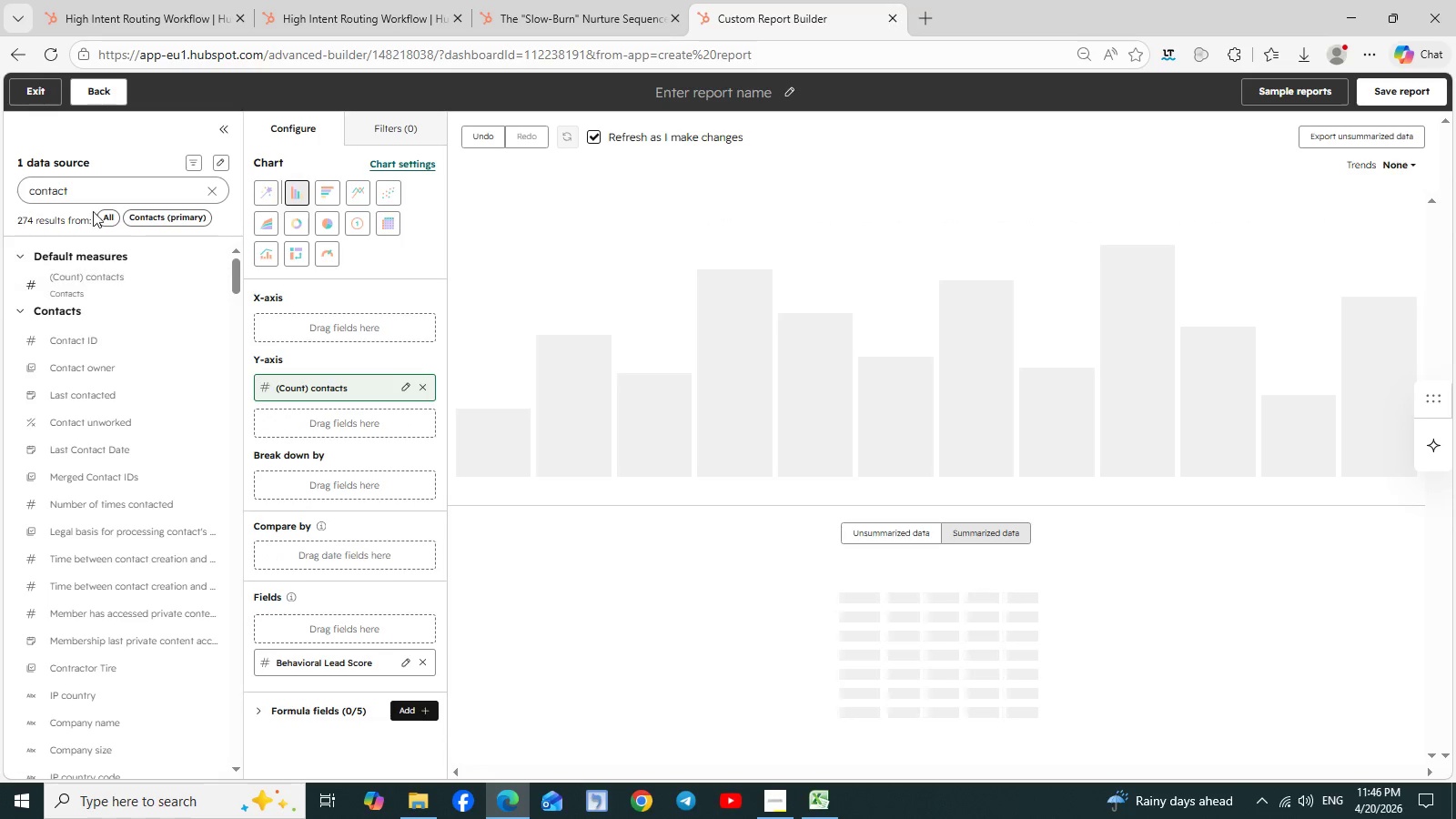 
left_click([81, 190])
 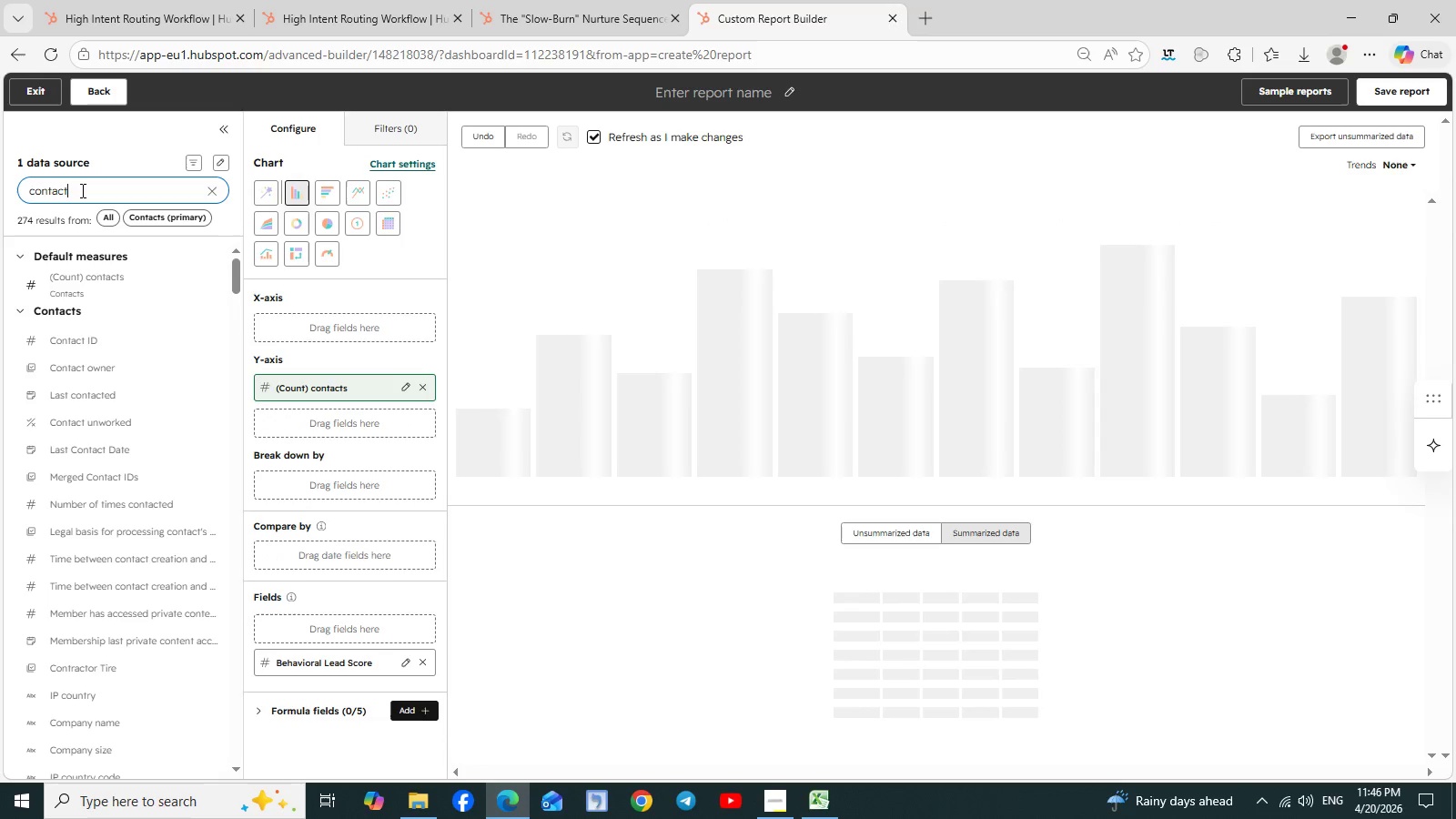 
double_click([81, 190])
 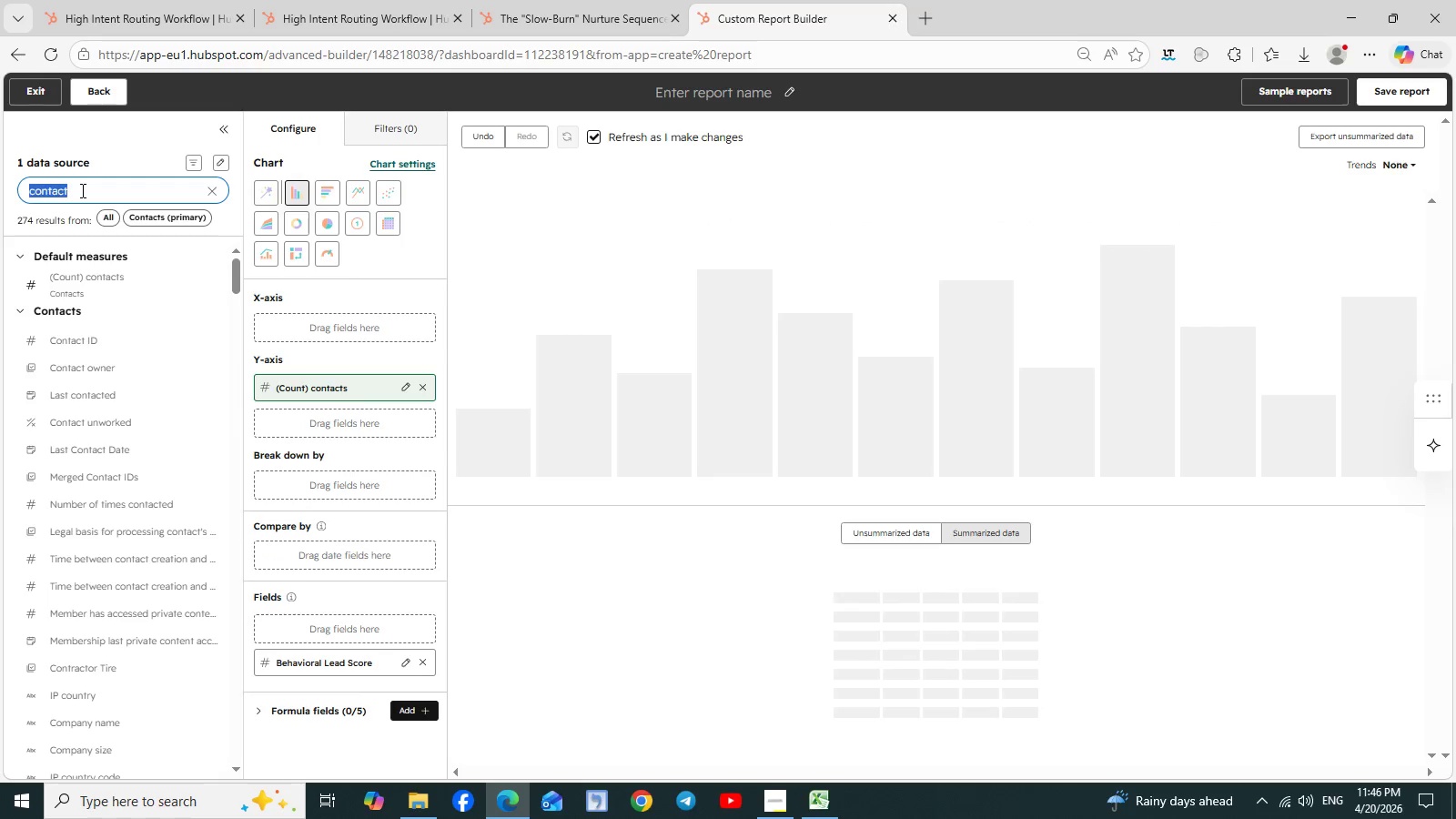 
triple_click([81, 190])
 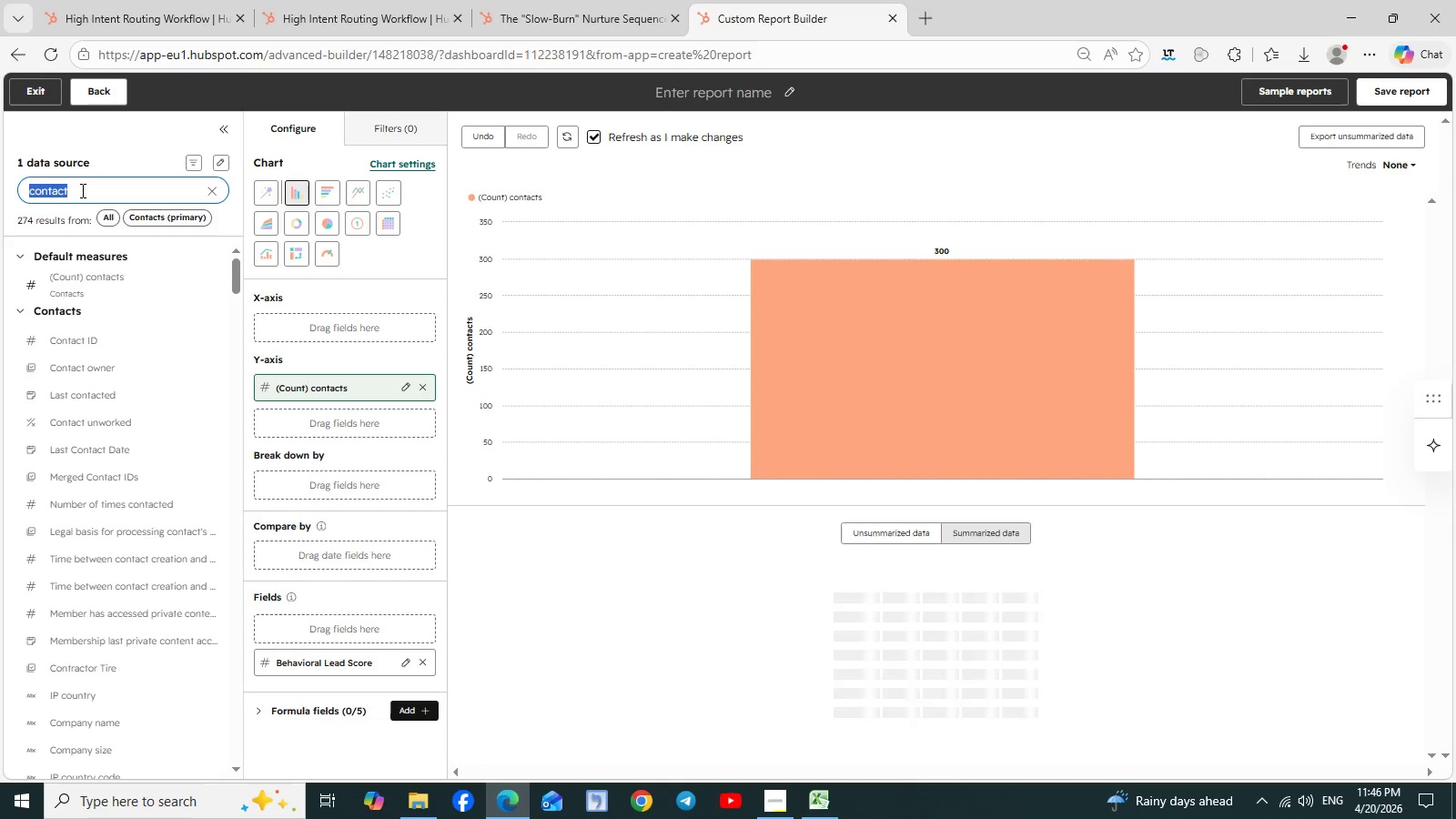 
type(insu)
 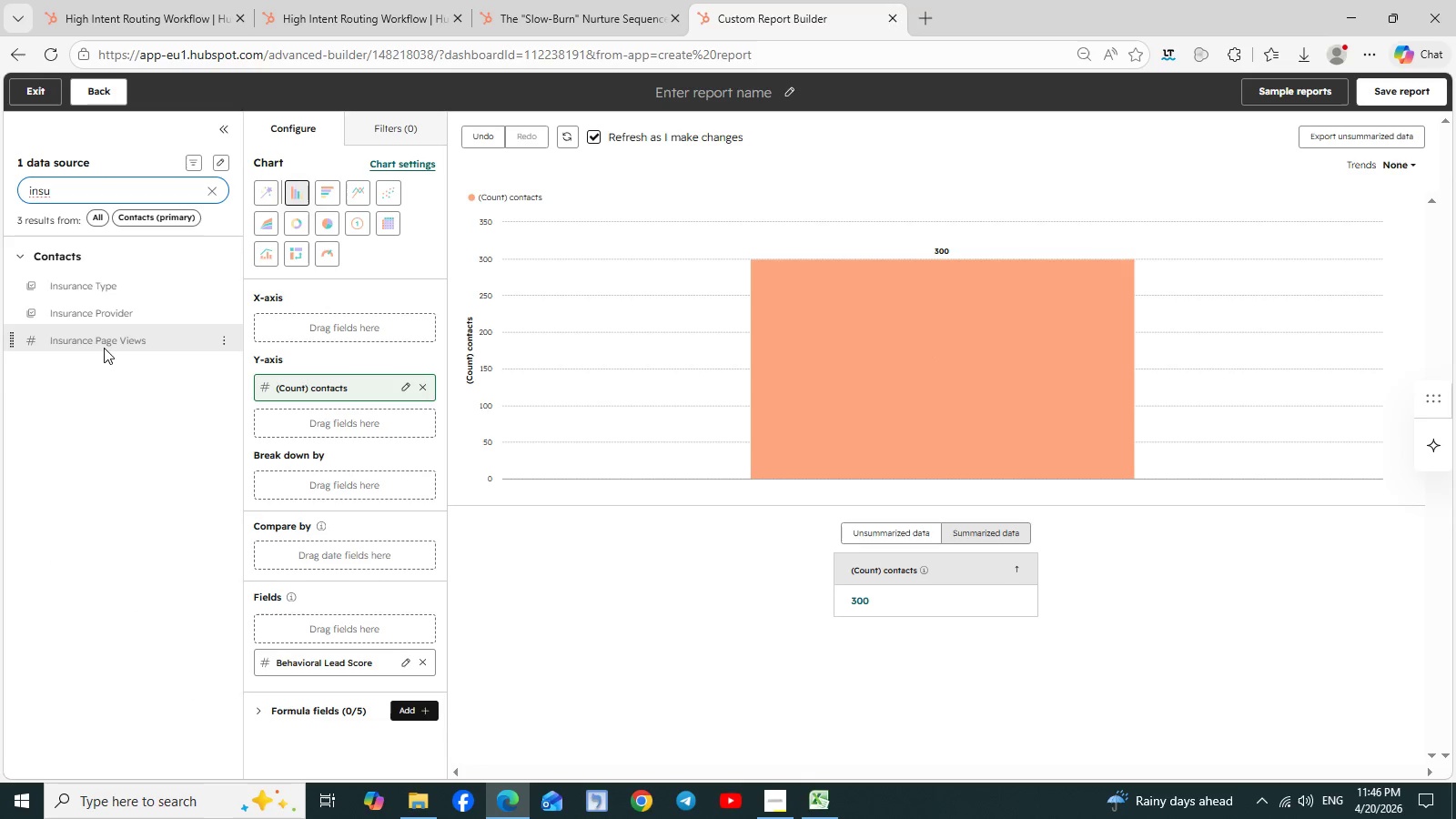 
left_click_drag(start_coordinate=[95, 345], to_coordinate=[274, 315])
 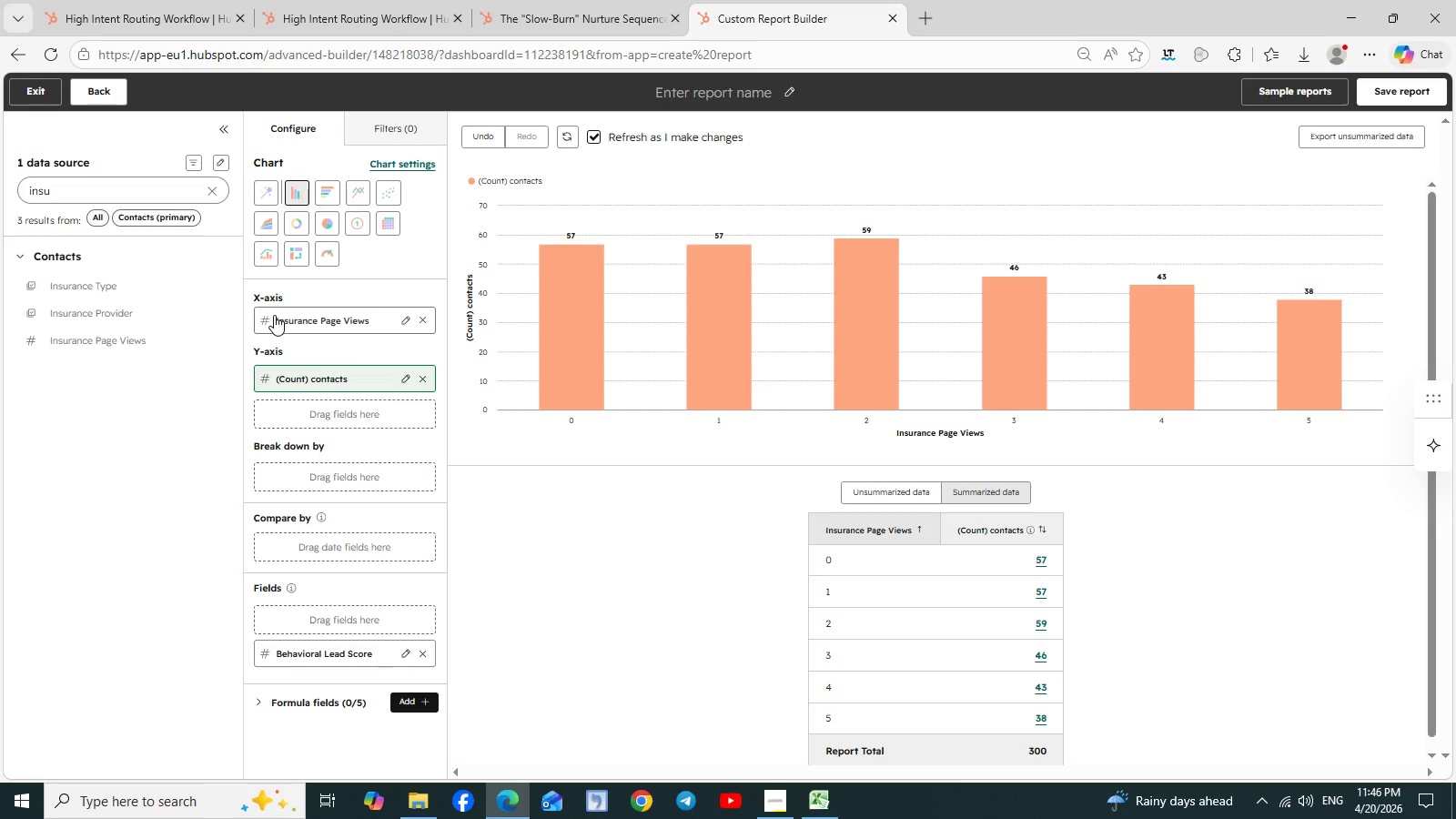 
wait(13.08)
 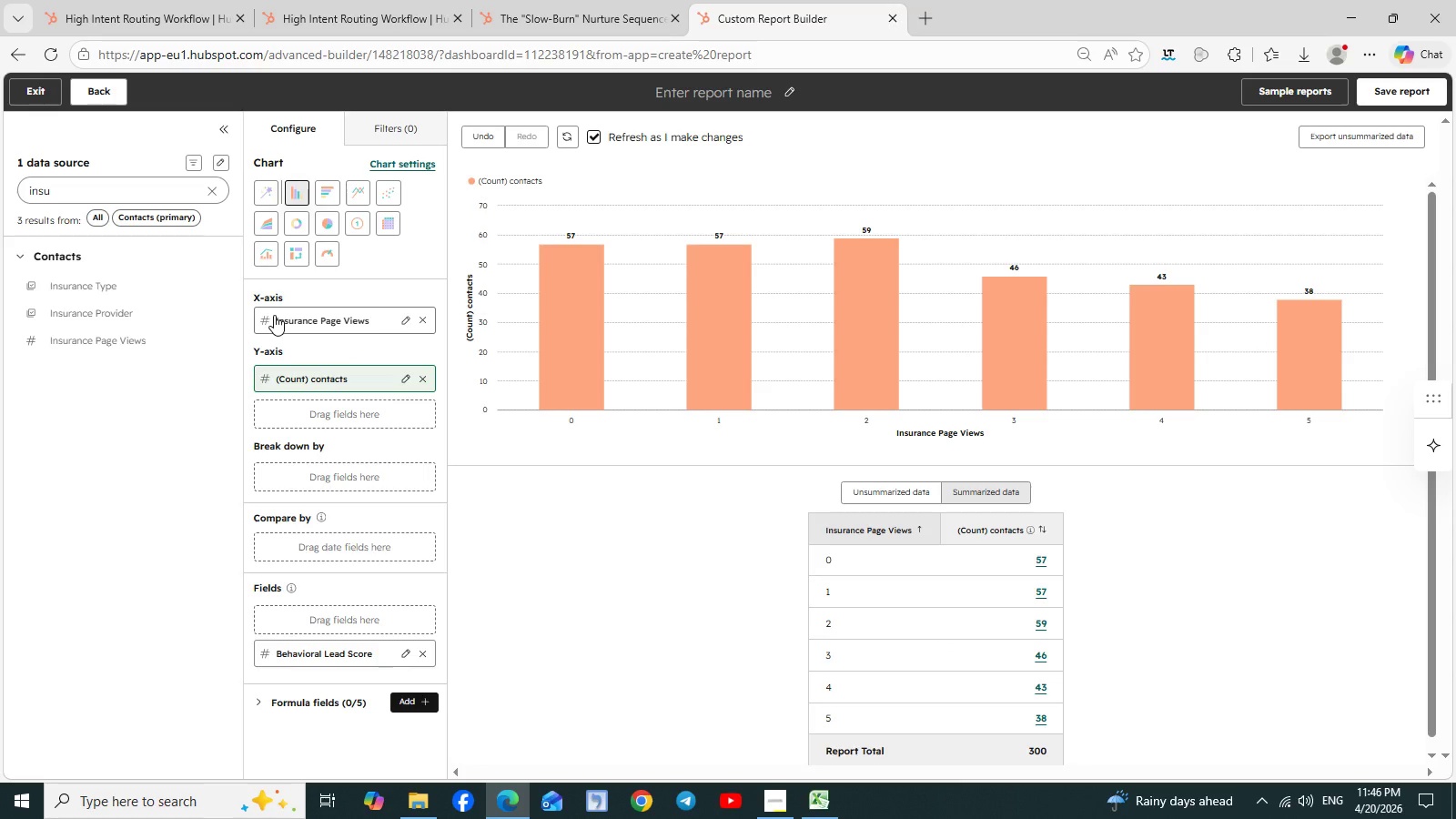 
left_click_drag(start_coordinate=[312, 651], to_coordinate=[309, 414])
 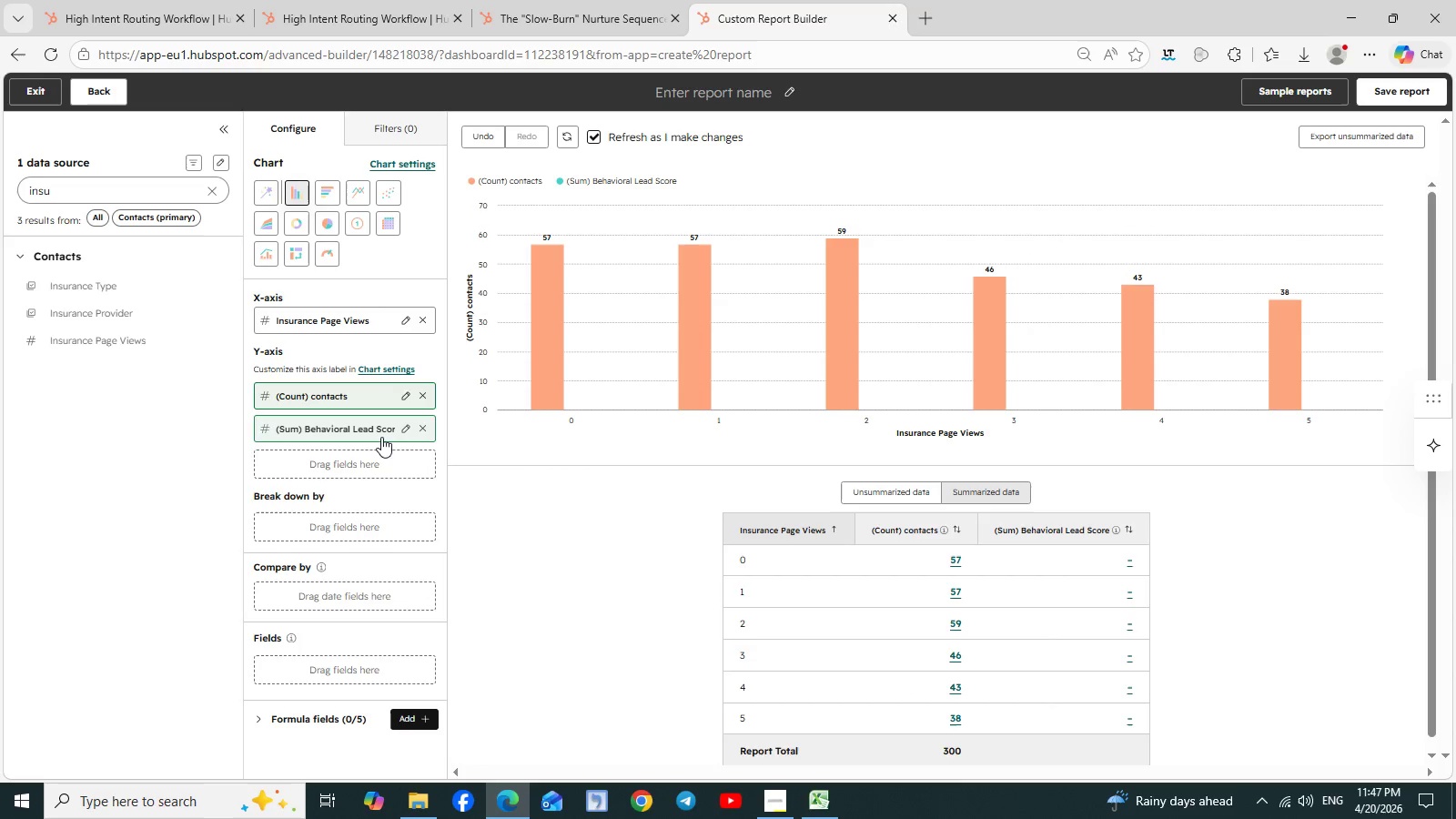 
wait(15.56)
 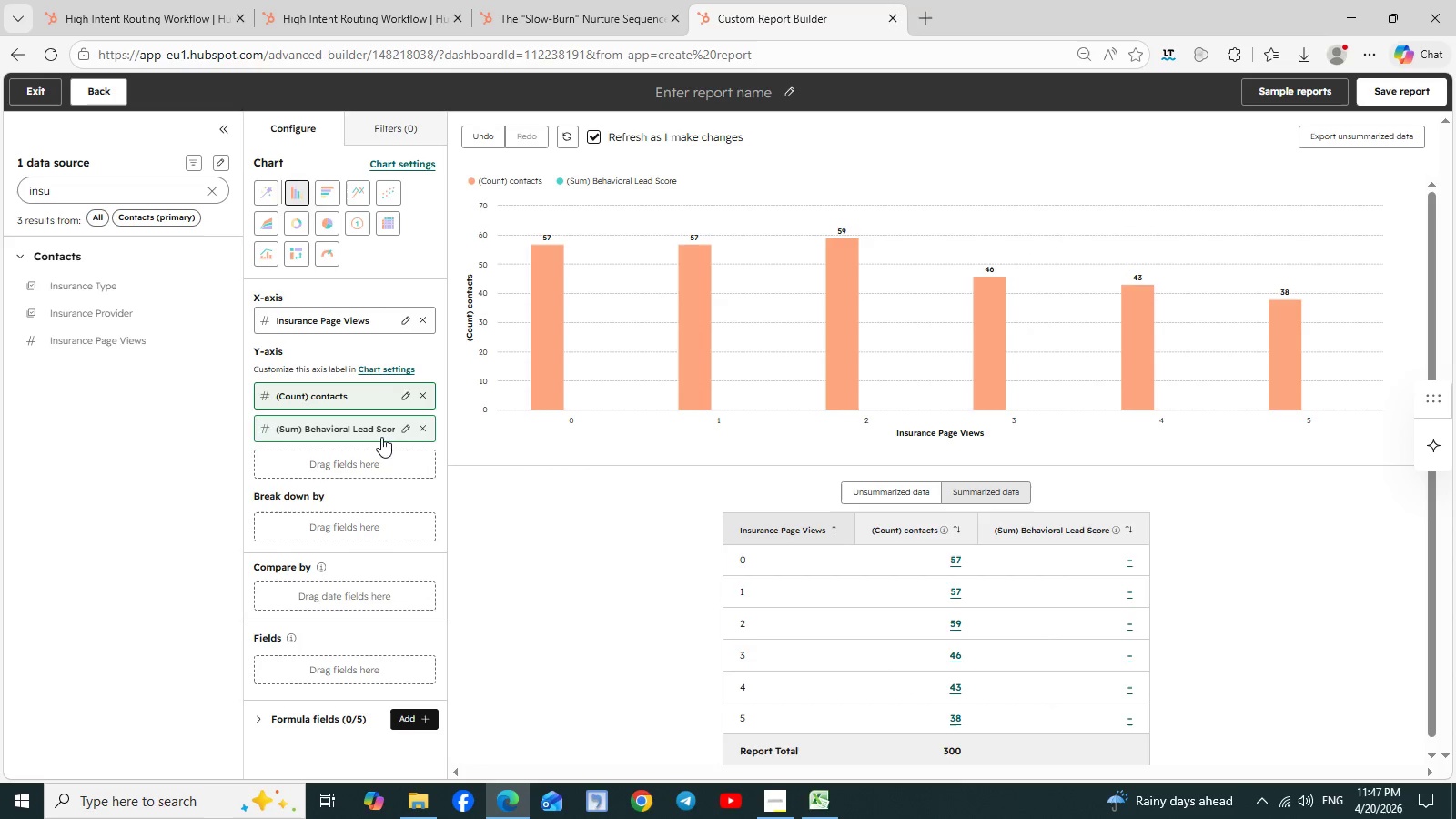 
left_click([425, 319])
 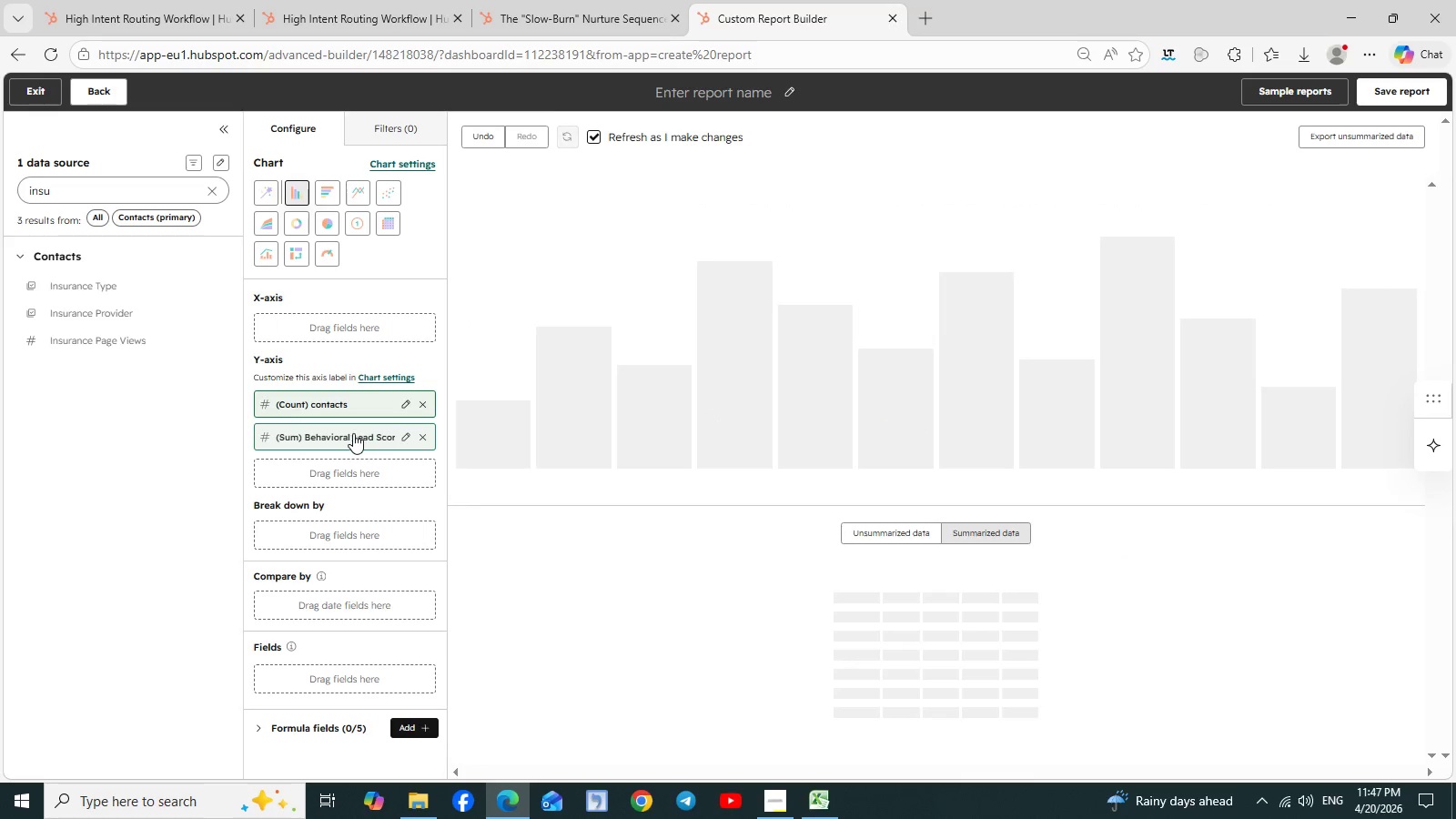 
left_click_drag(start_coordinate=[347, 433], to_coordinate=[347, 325])
 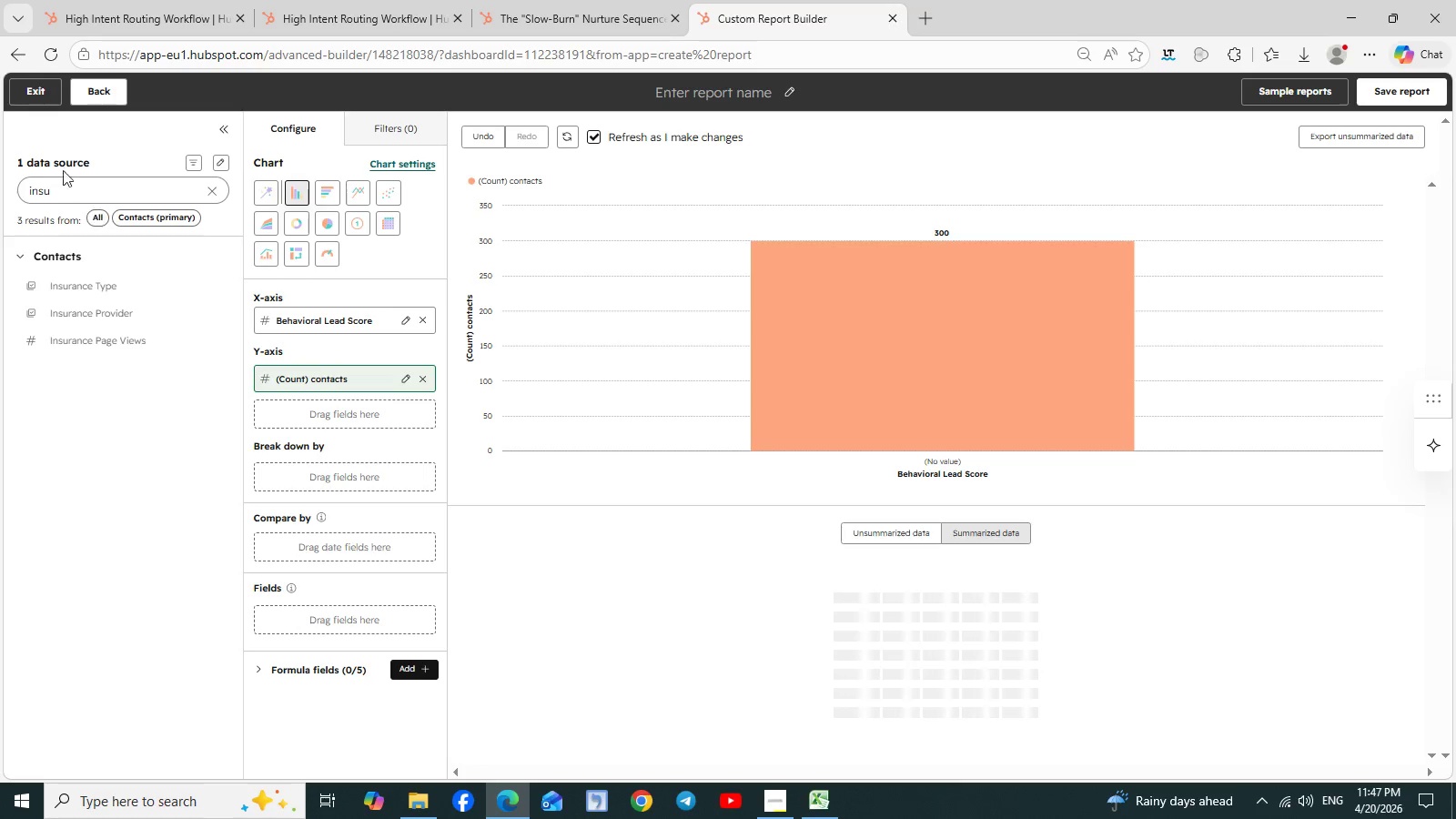 
wait(6.47)
 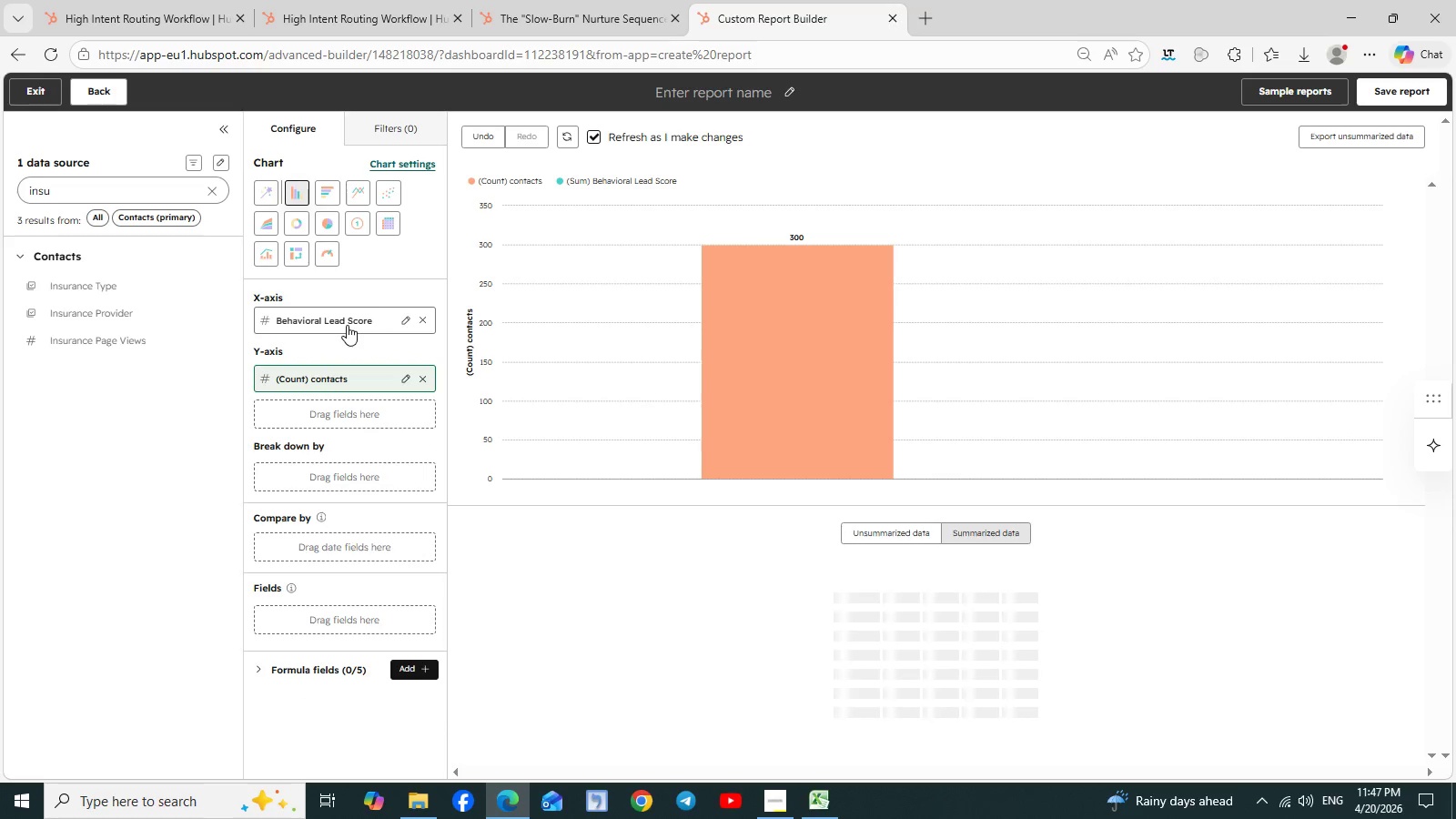 
left_click([207, 191])
 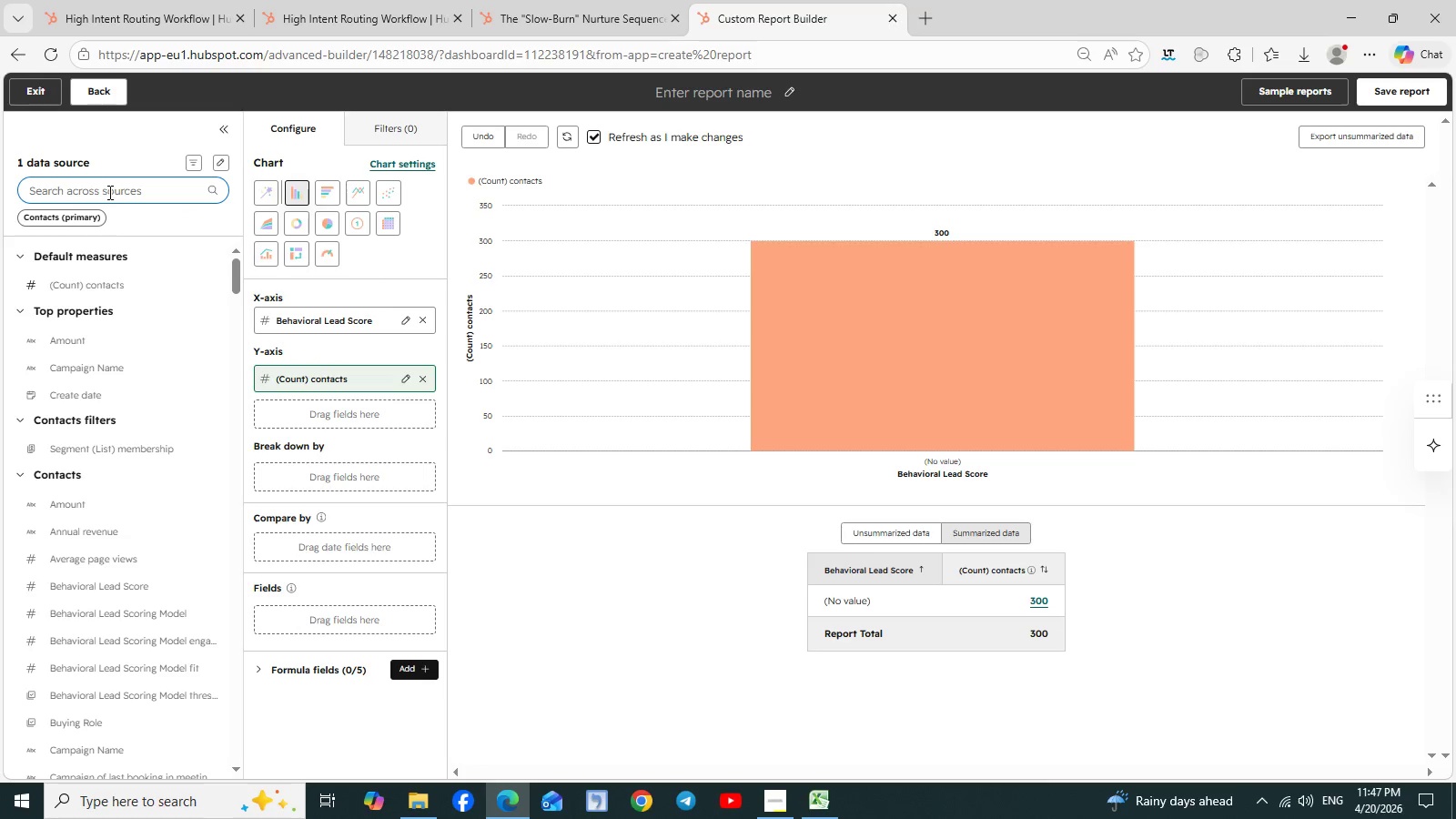 
type(insu)
 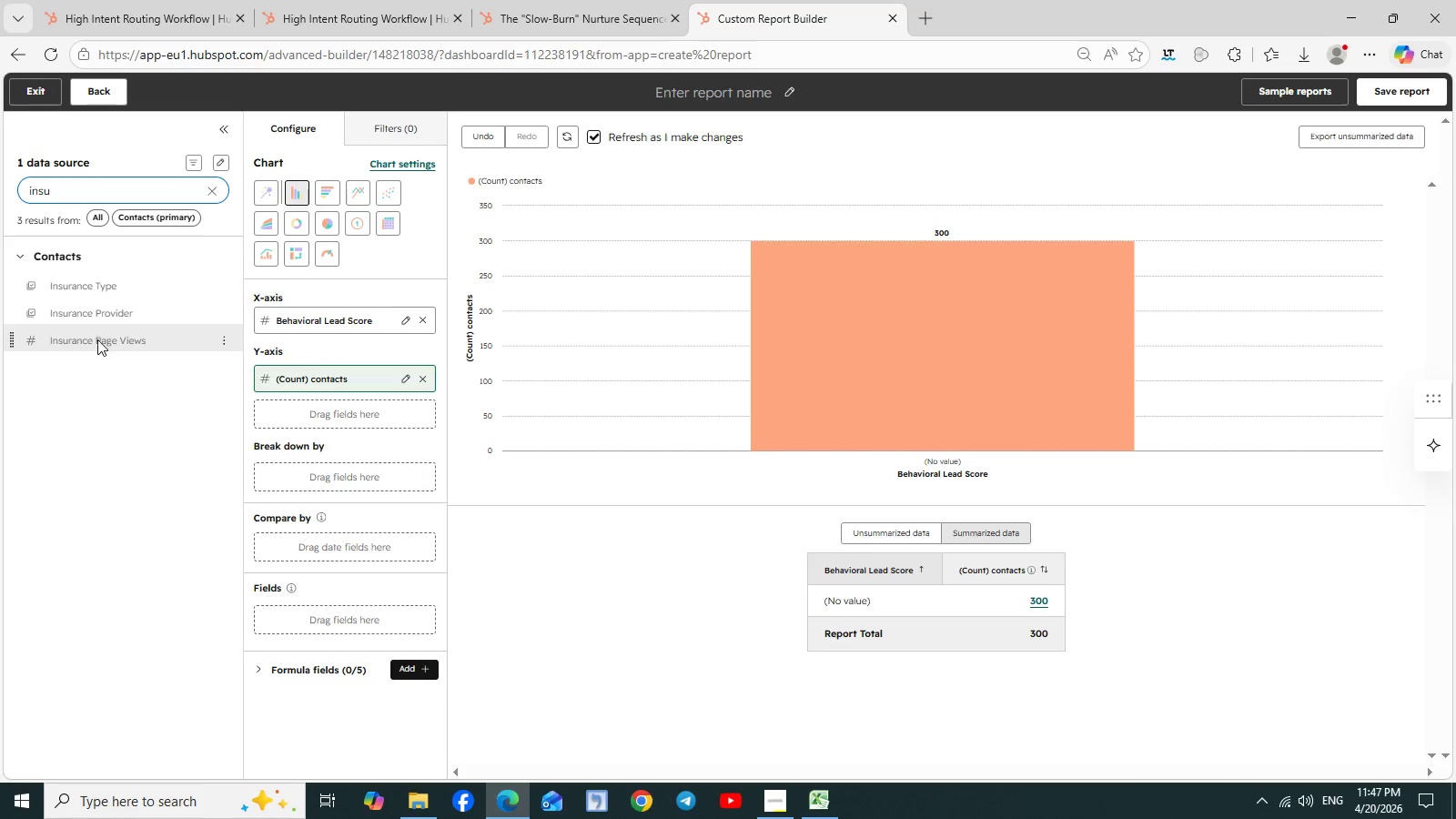 
left_click_drag(start_coordinate=[97, 342], to_coordinate=[262, 409])
 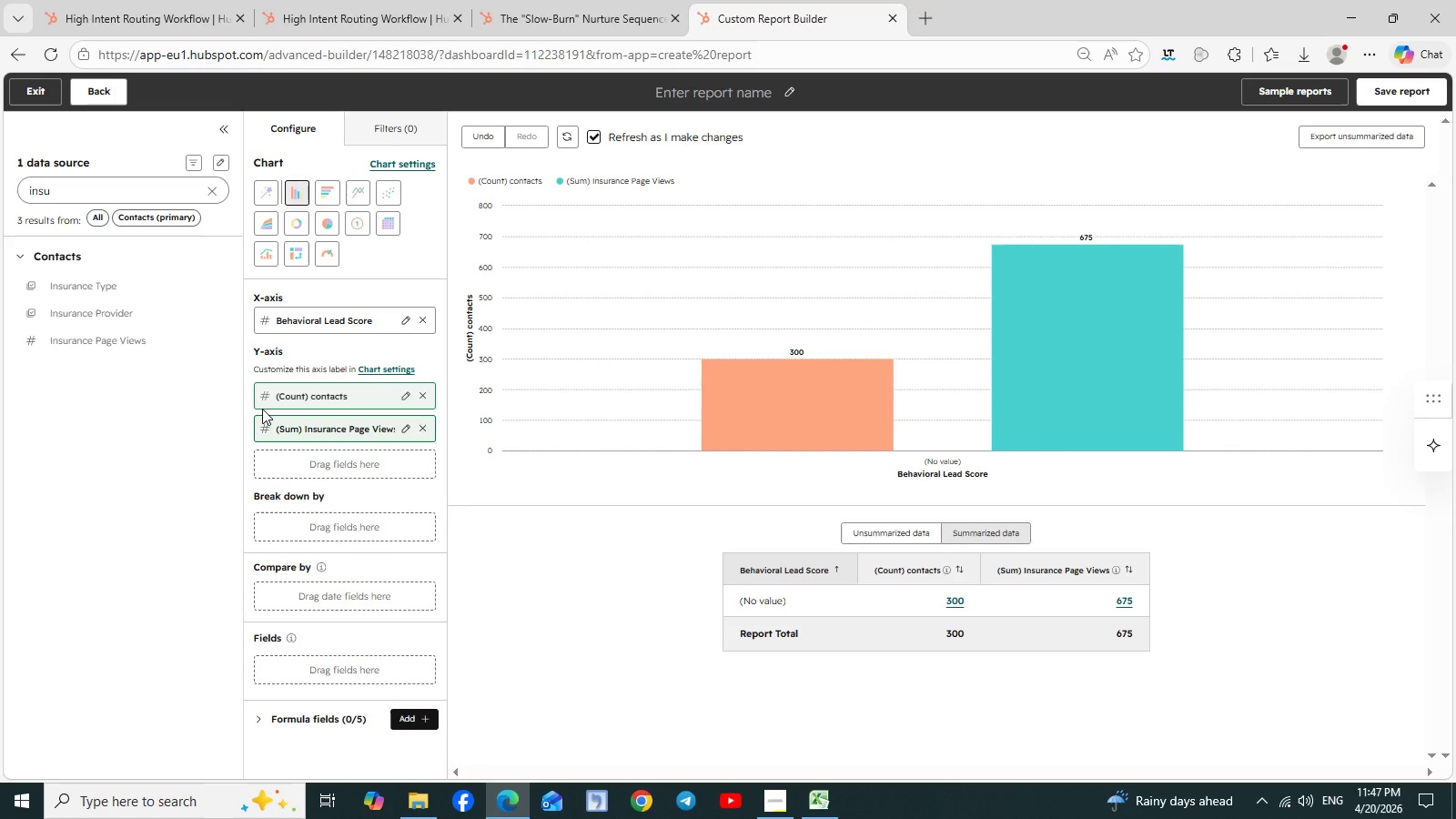 
wait(10.12)
 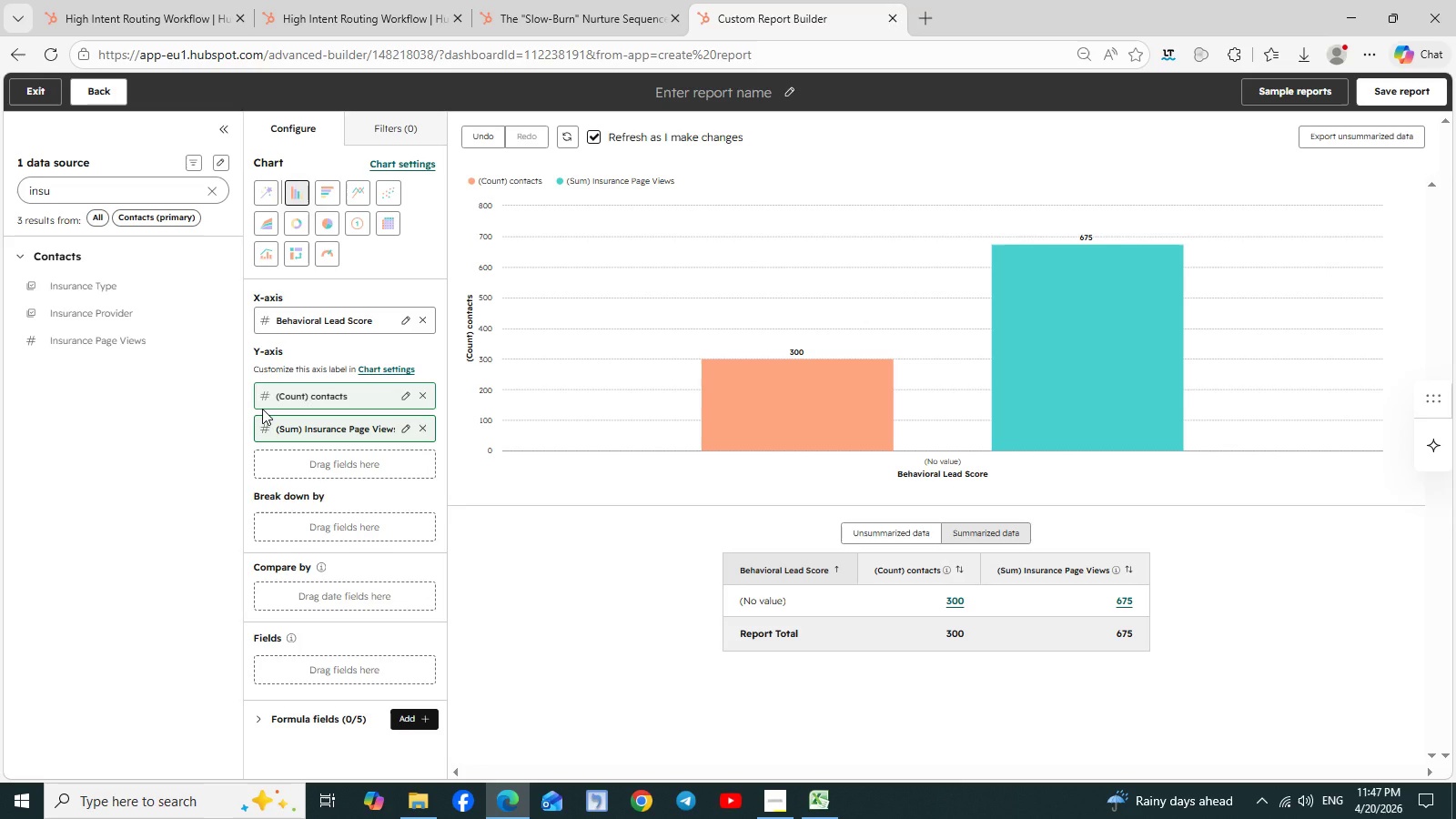 
left_click([780, 810])
 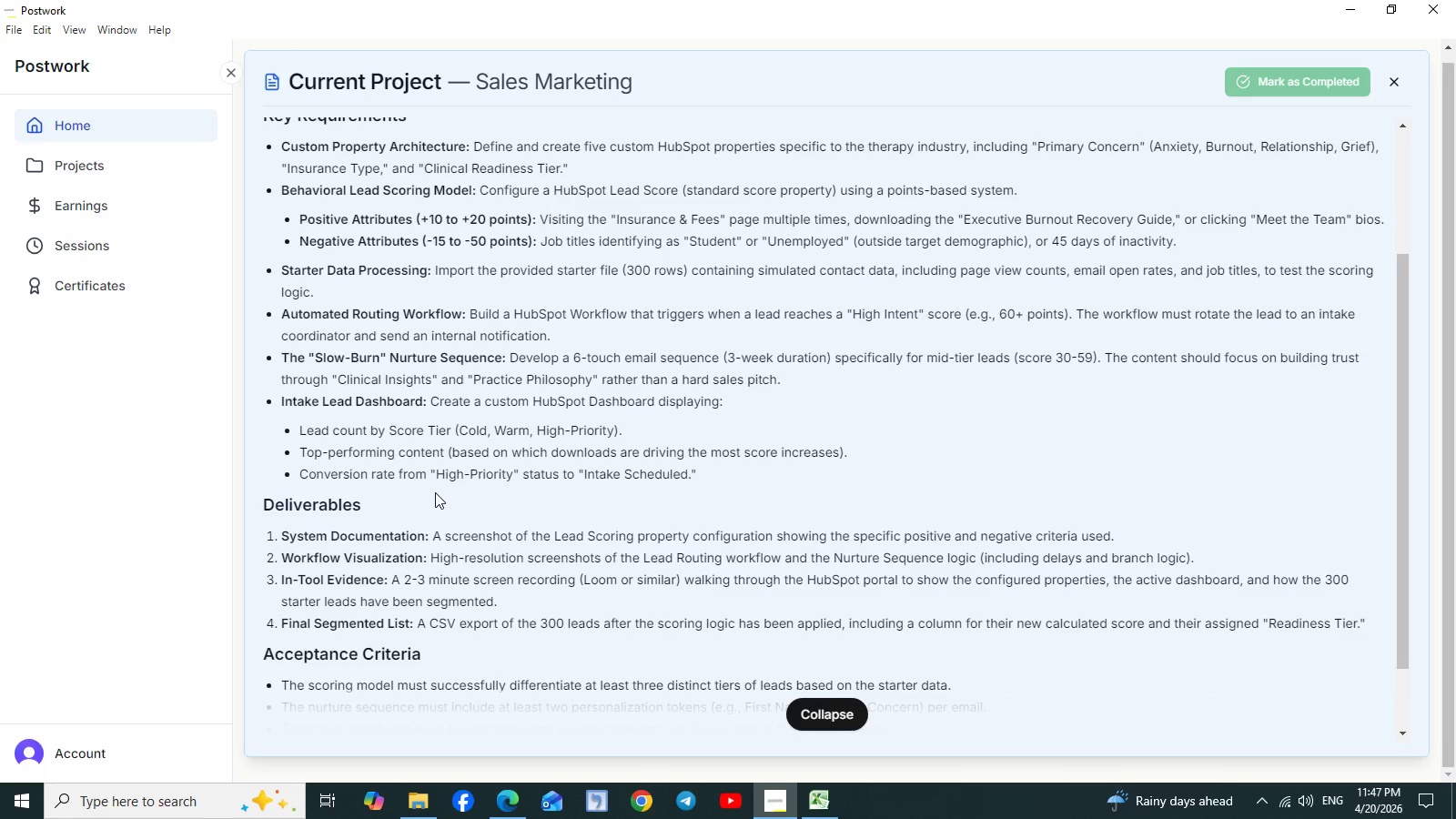 
wait(16.08)
 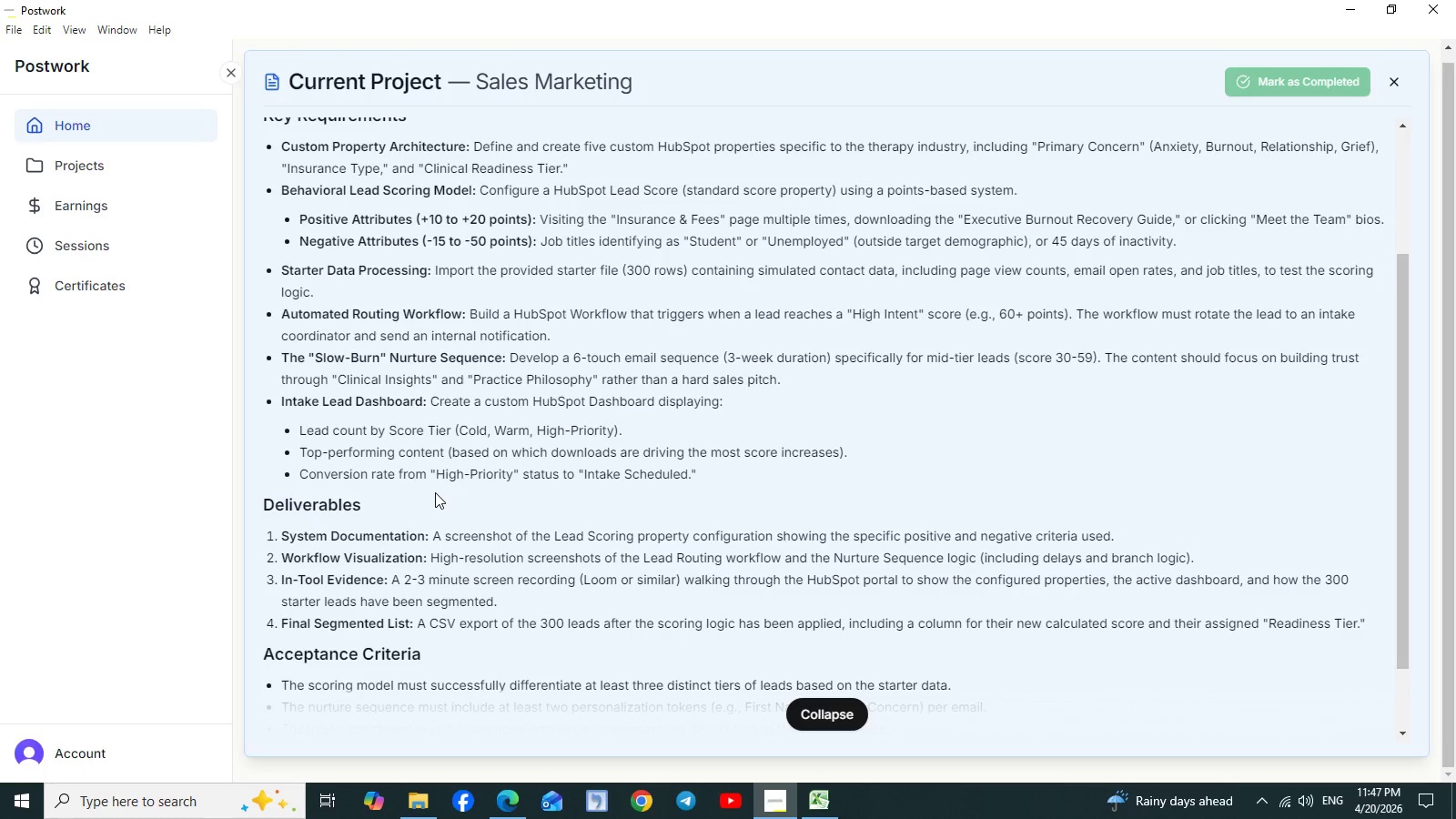 
left_click([816, 805])
 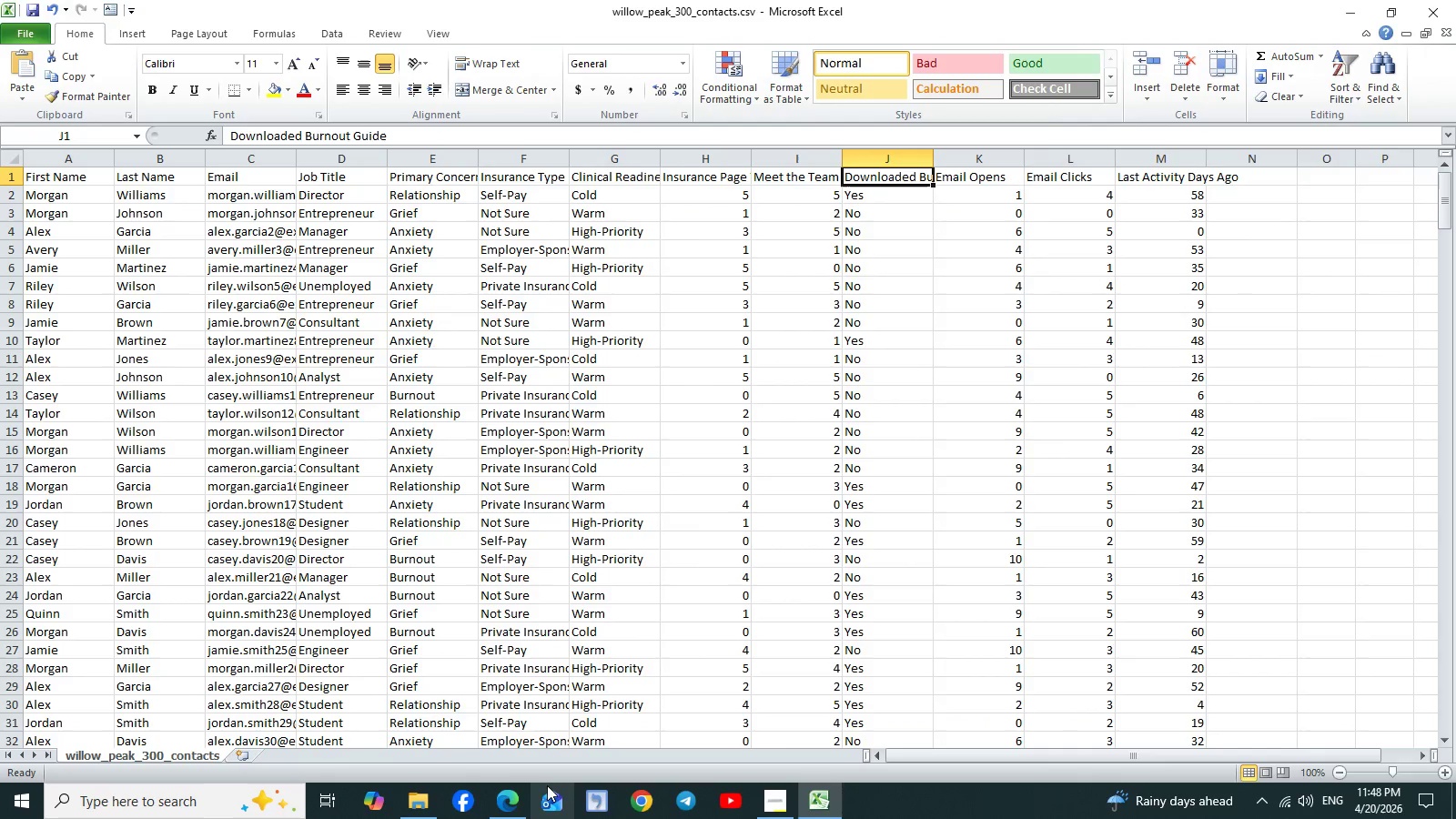 
left_click([498, 805])
 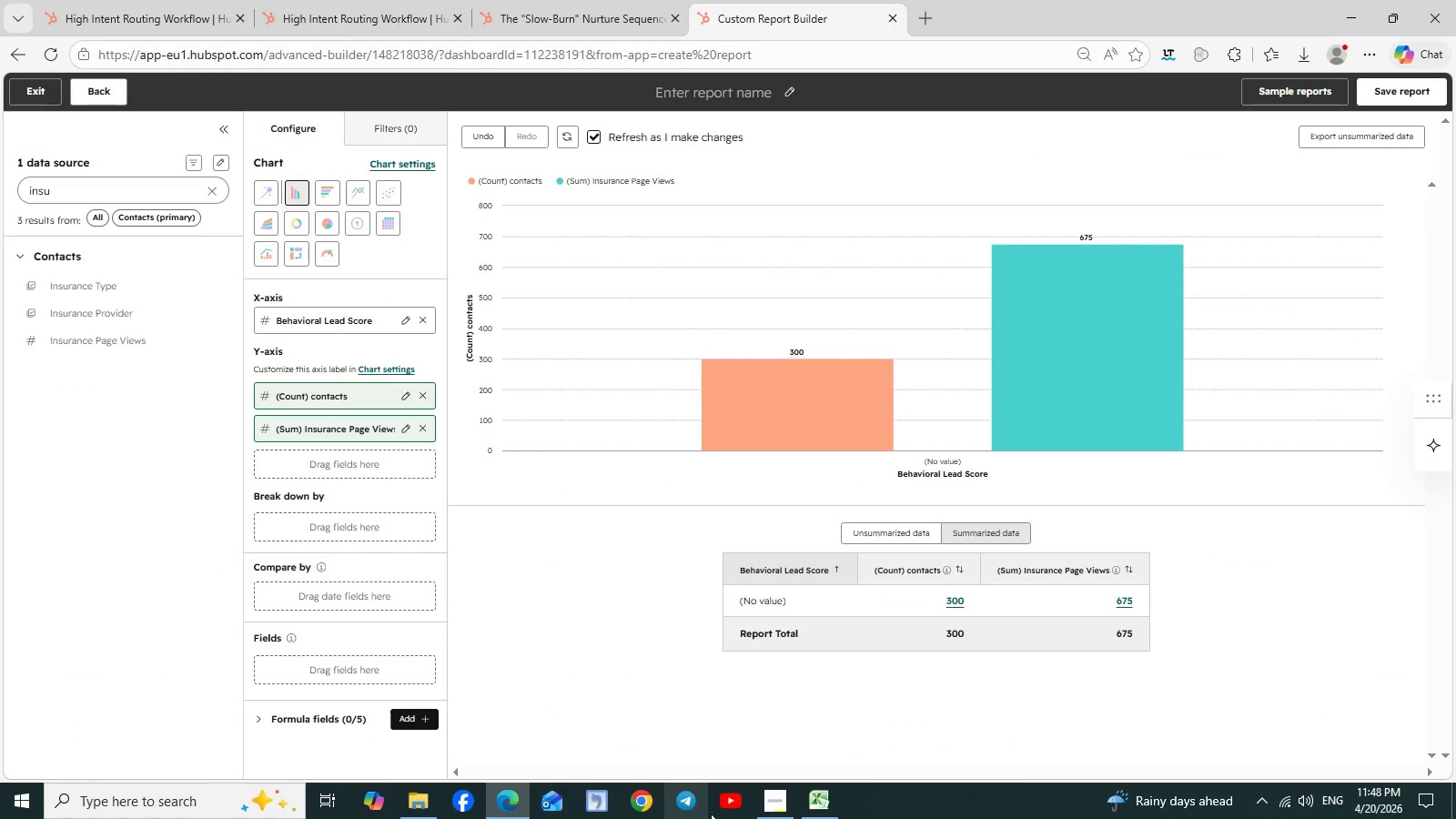 
mouse_move([739, 809])
 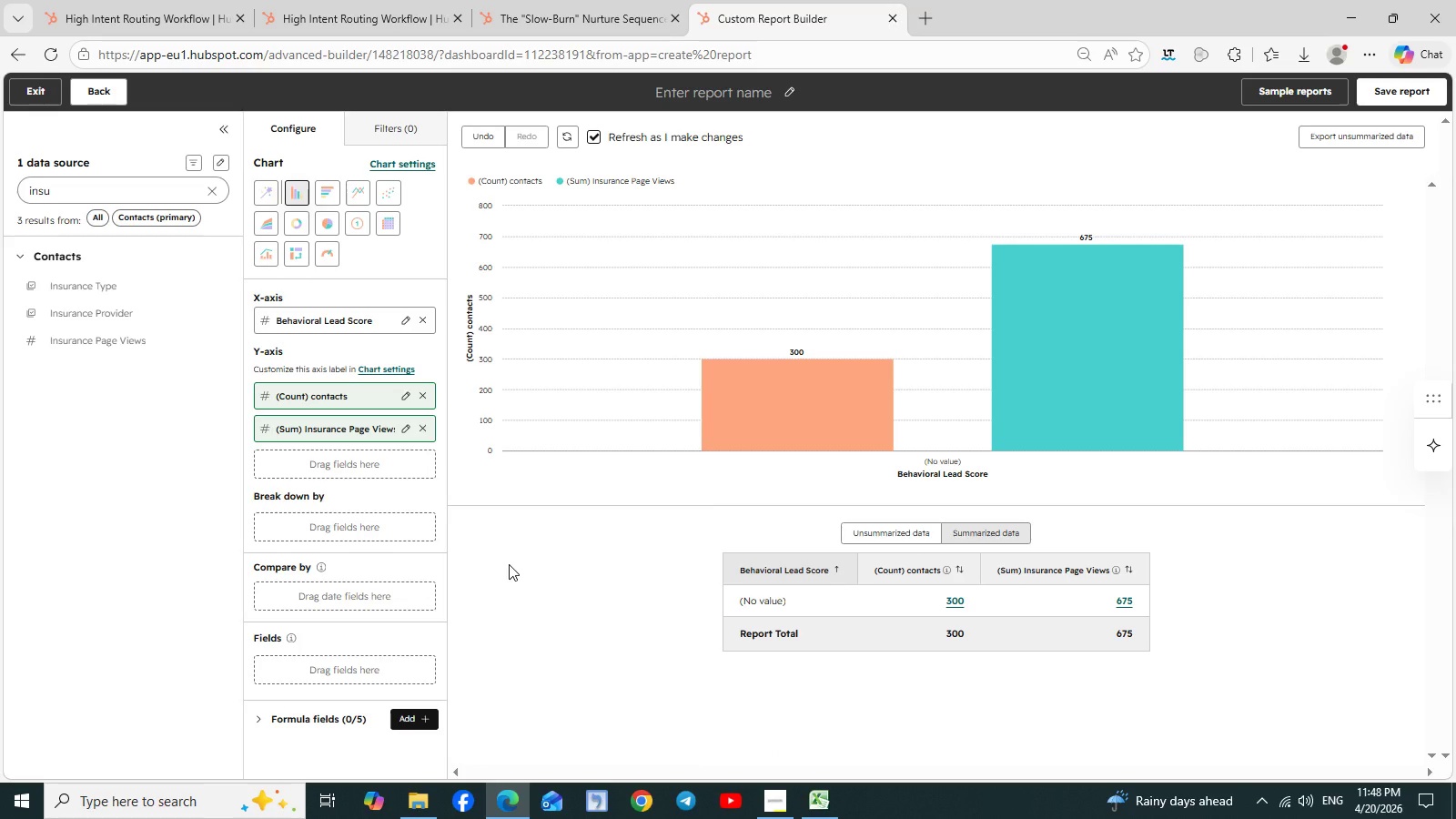 
wait(10.96)
 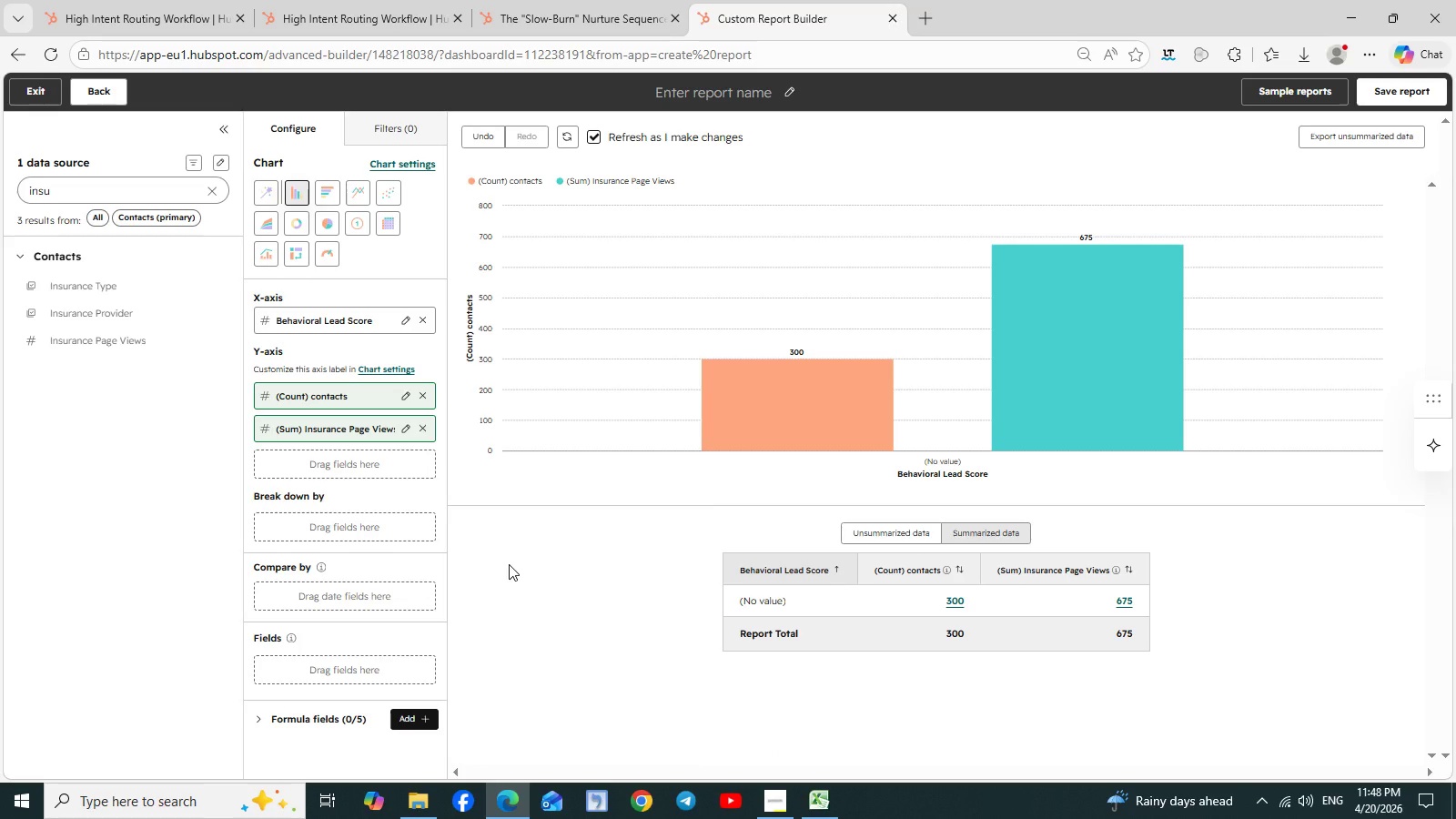 
left_click_drag(start_coordinate=[307, 319], to_coordinate=[319, 673])
 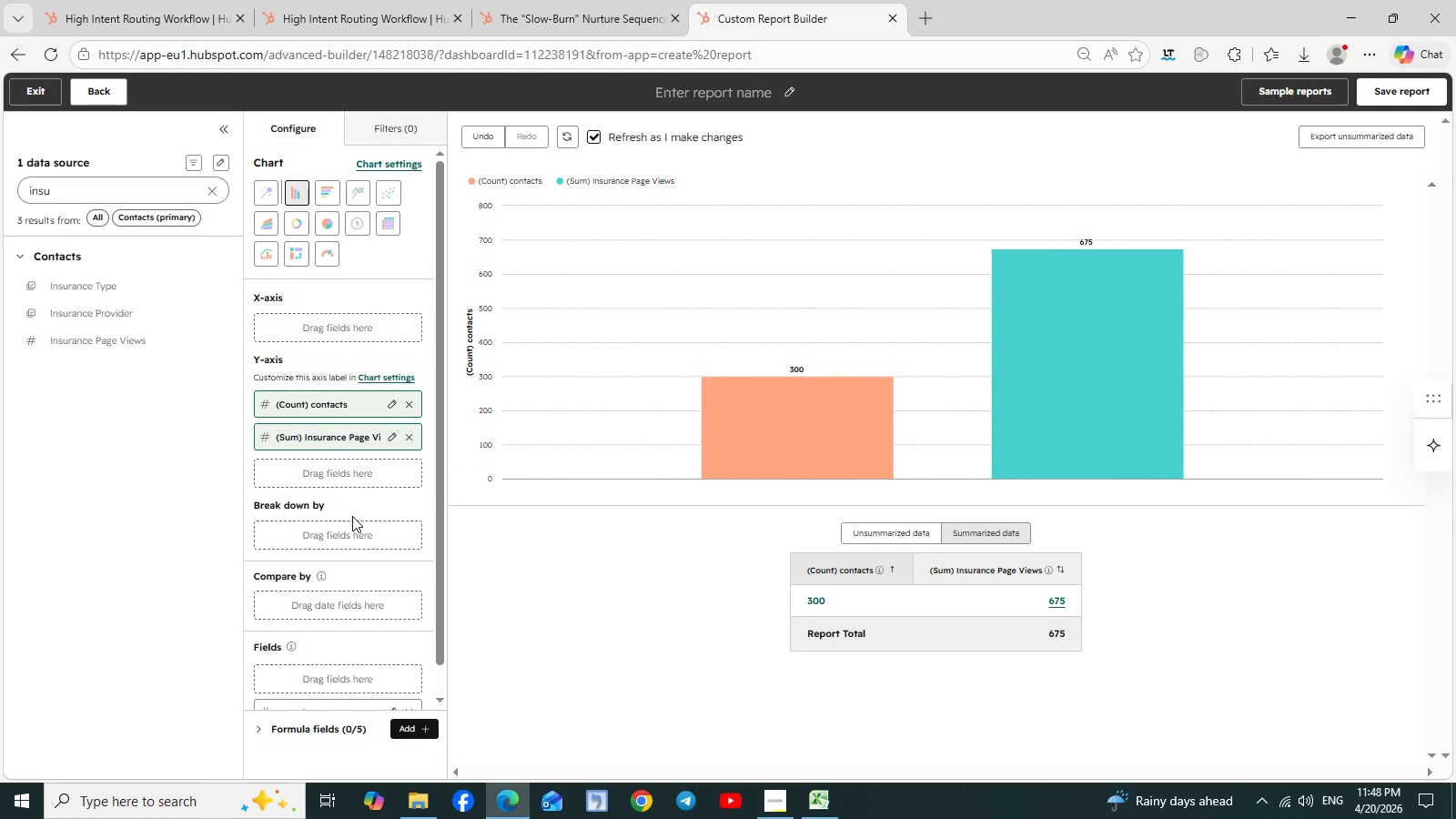 
wait(5.16)
 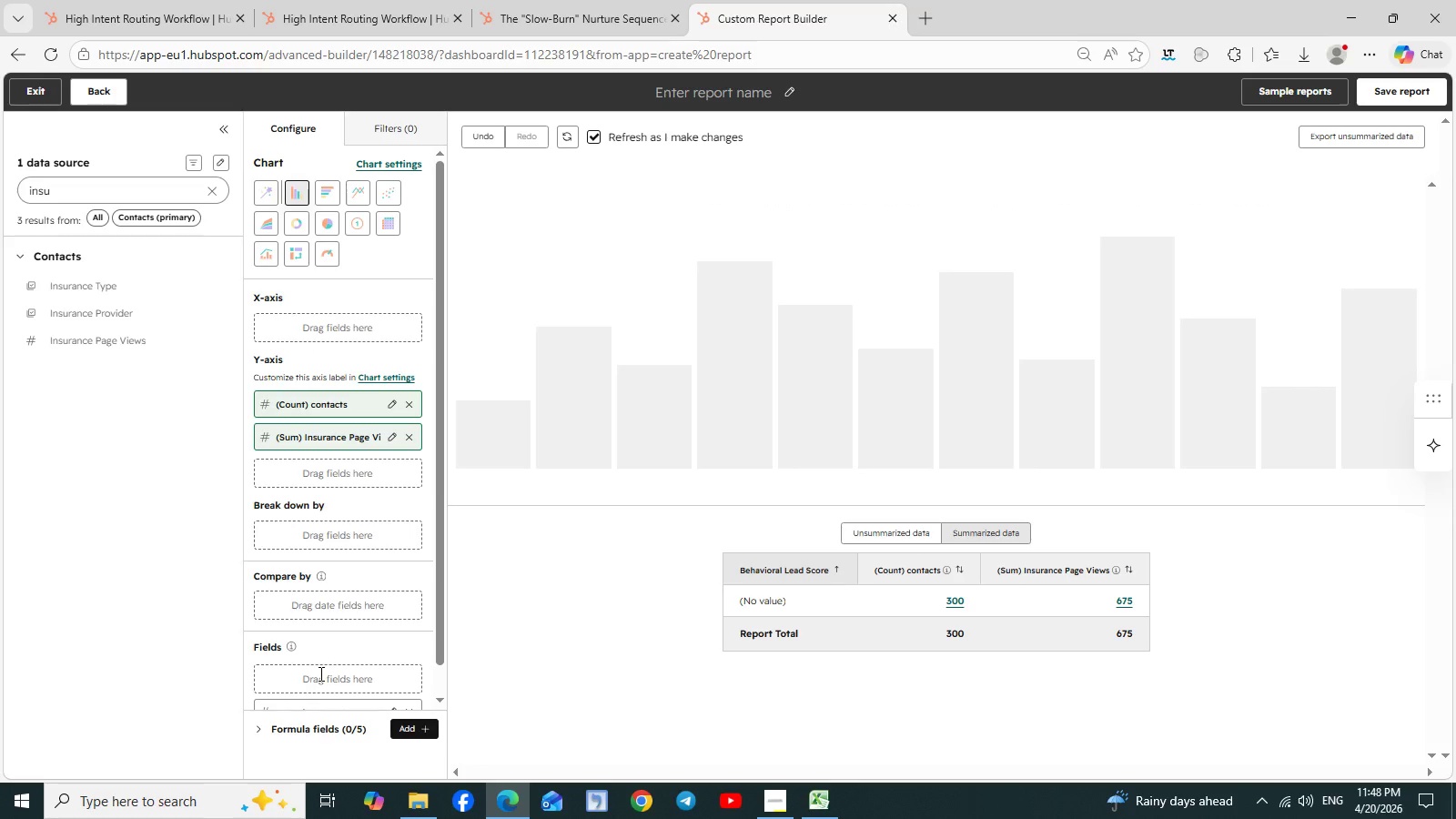 
scroll: coordinate [352, 516], scroll_direction: down, amount: 3.0
 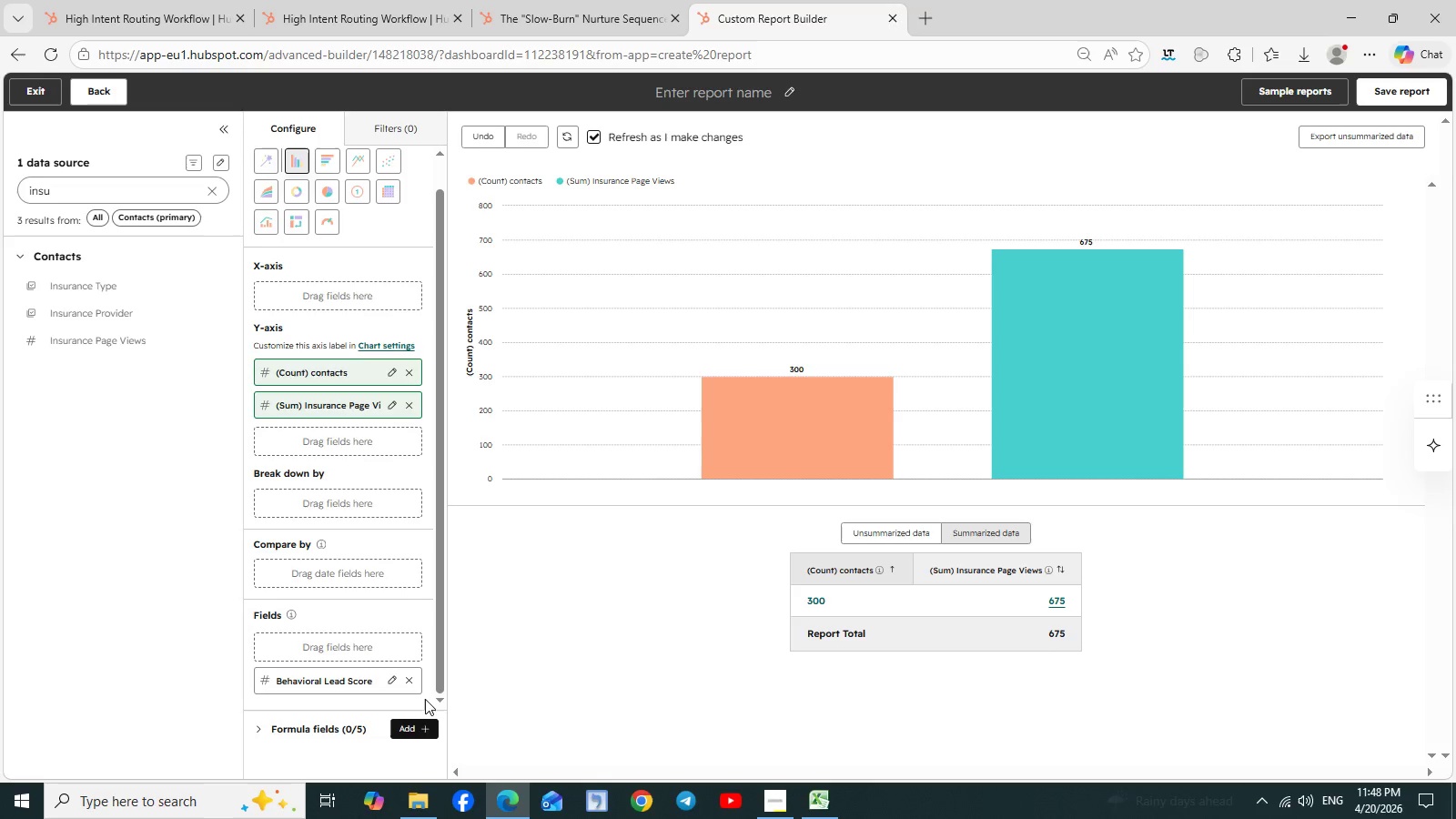 
left_click([416, 685])
 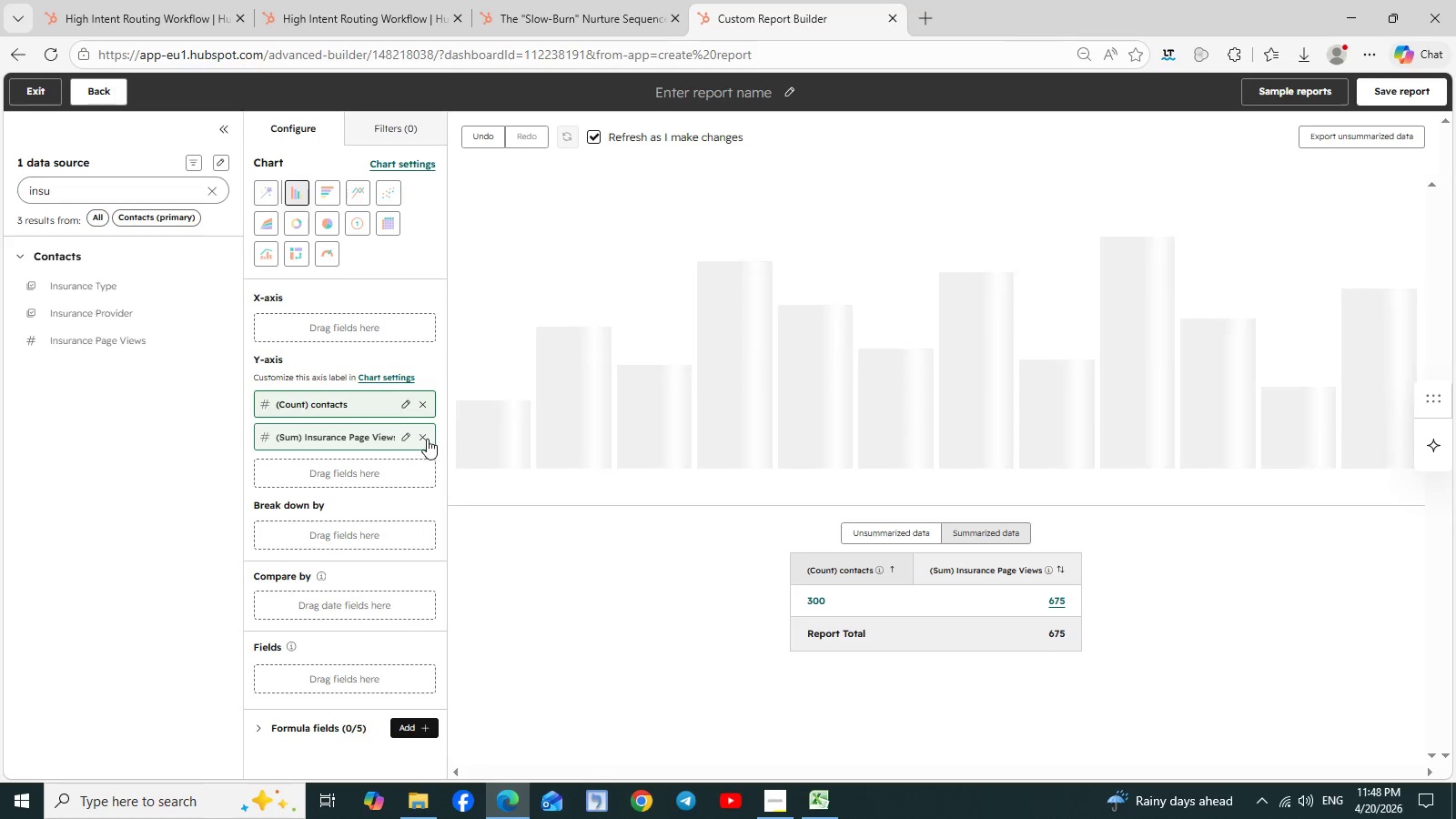 
left_click([424, 438])
 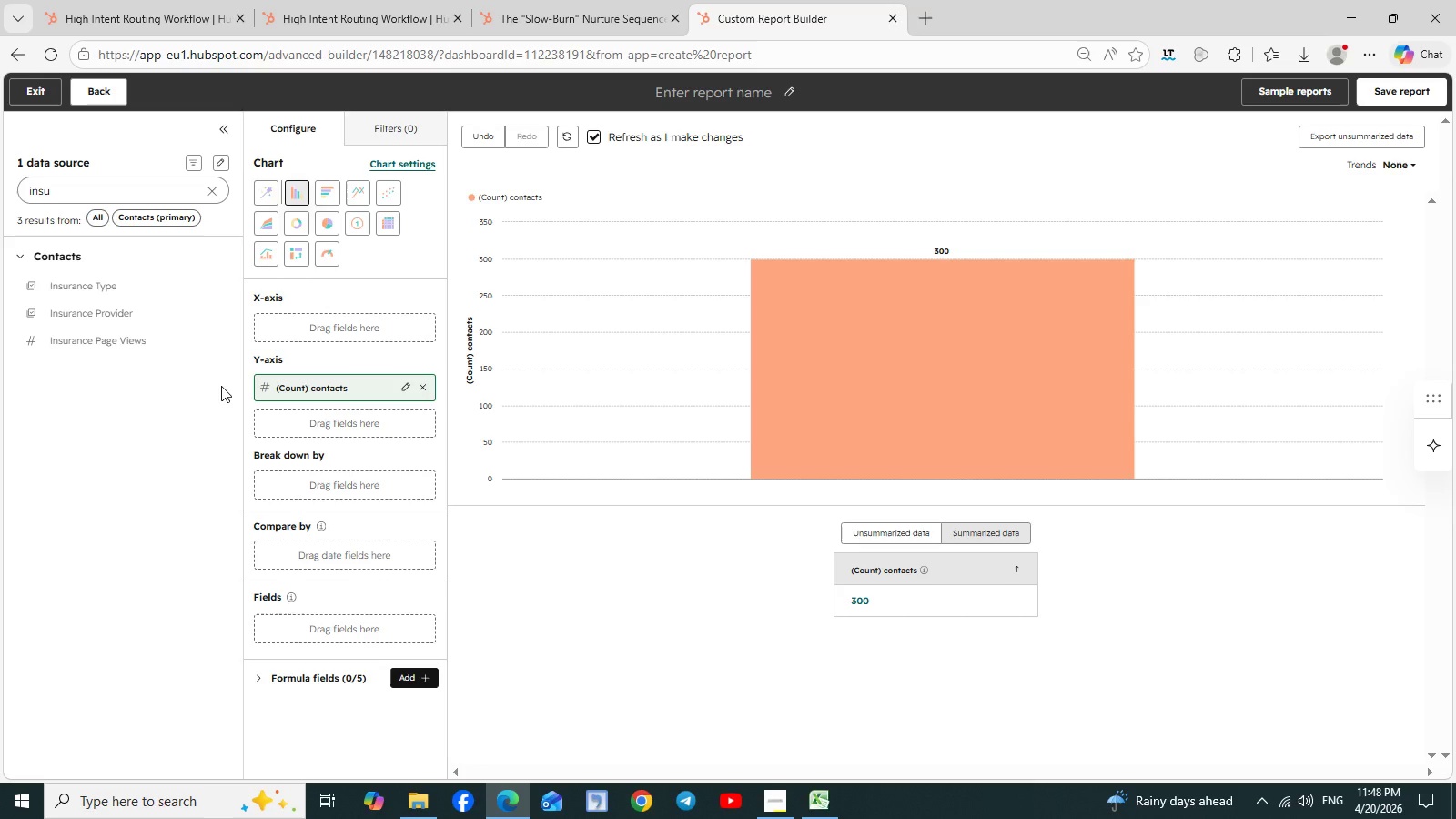 
wait(17.39)
 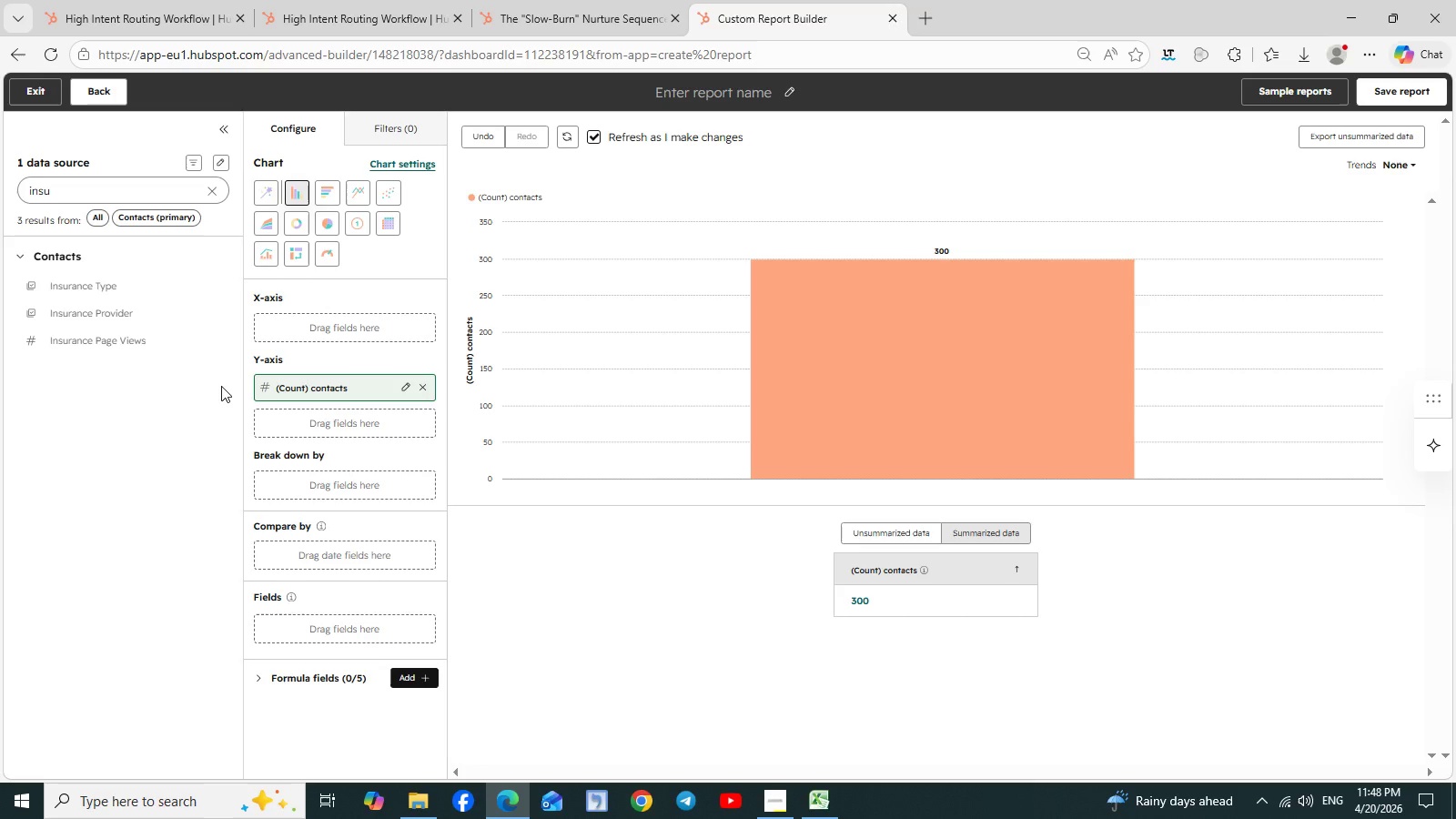 
left_click([208, 190])
 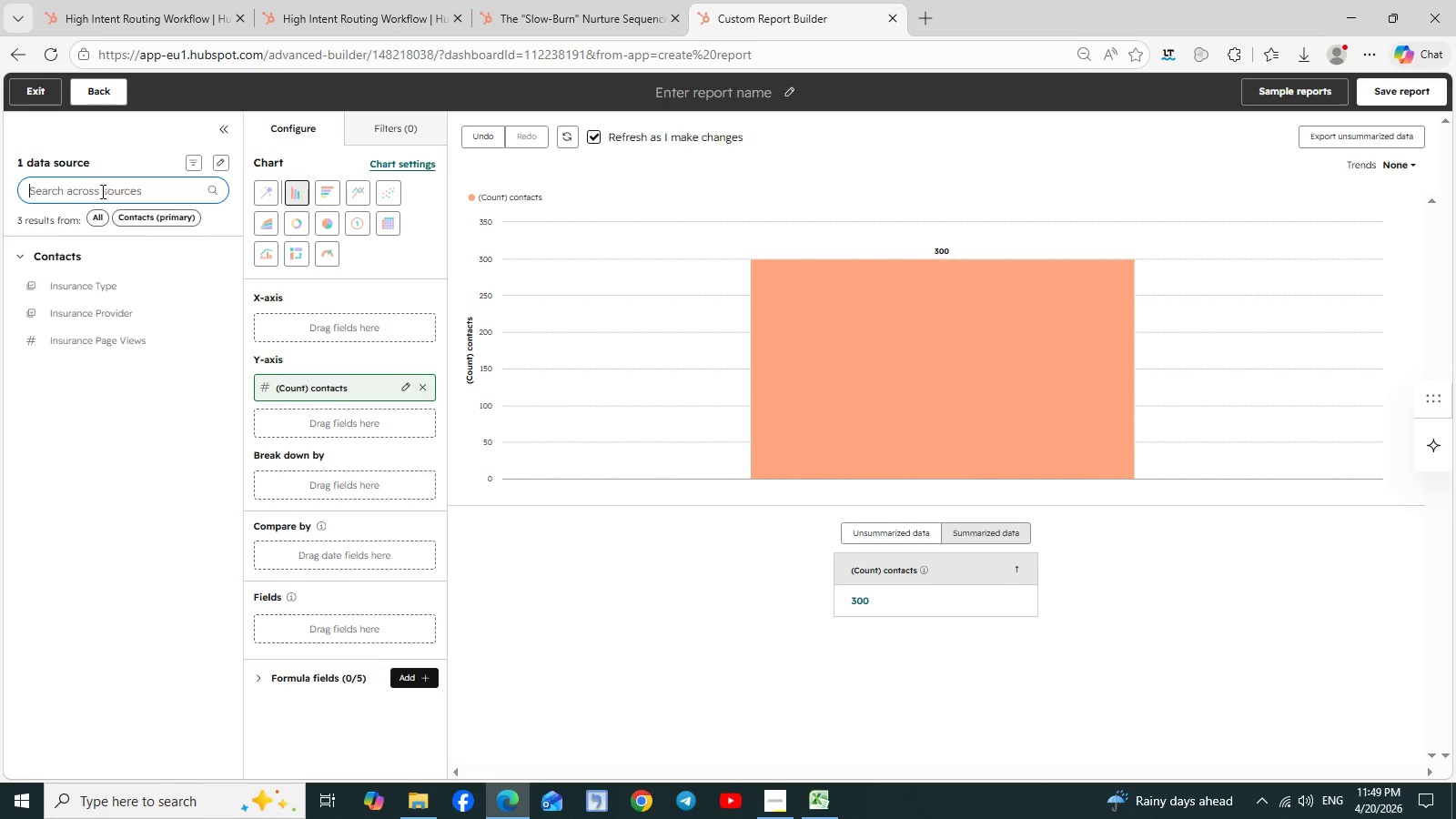 
left_click([101, 191])
 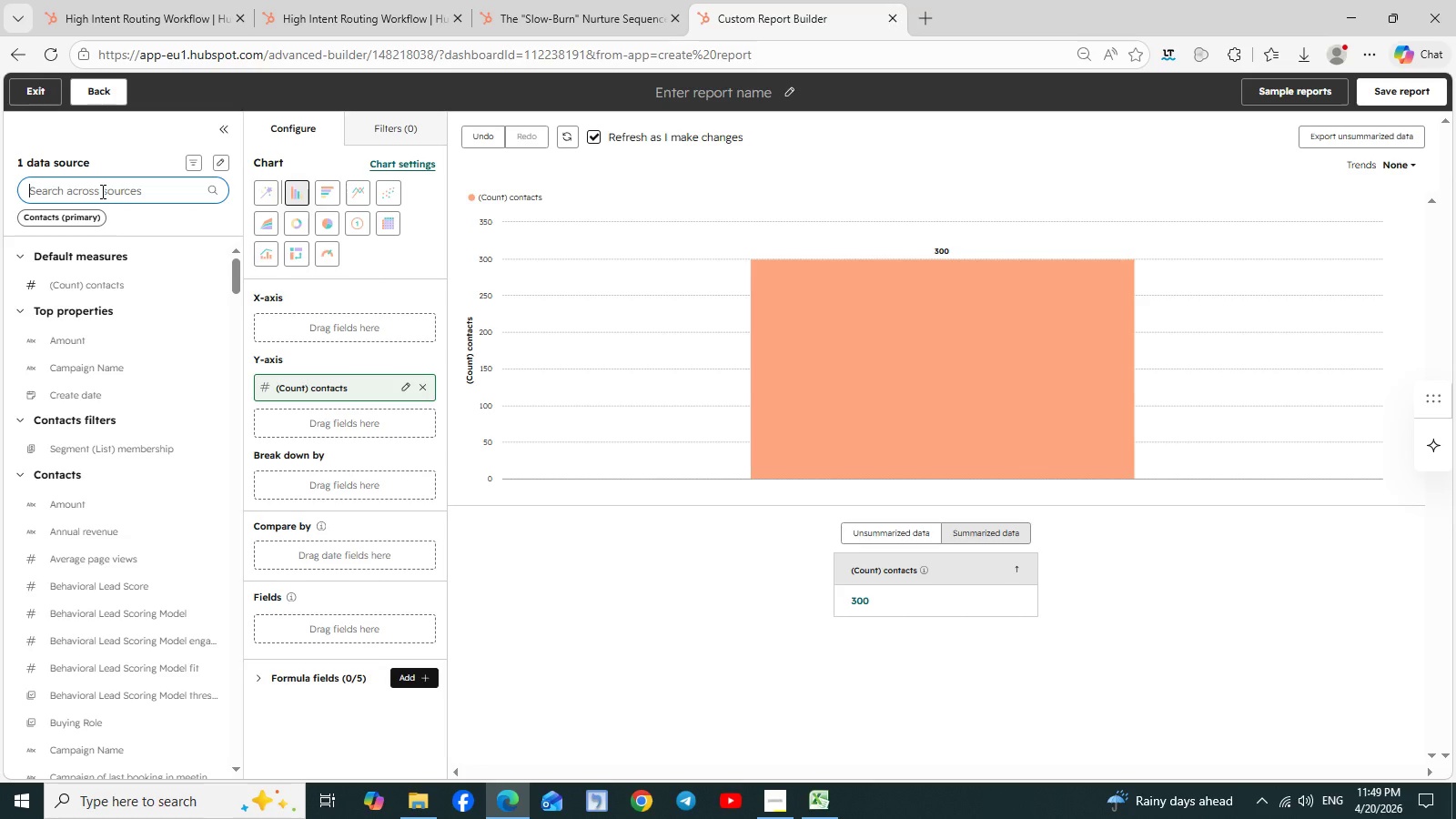 
type(do)
 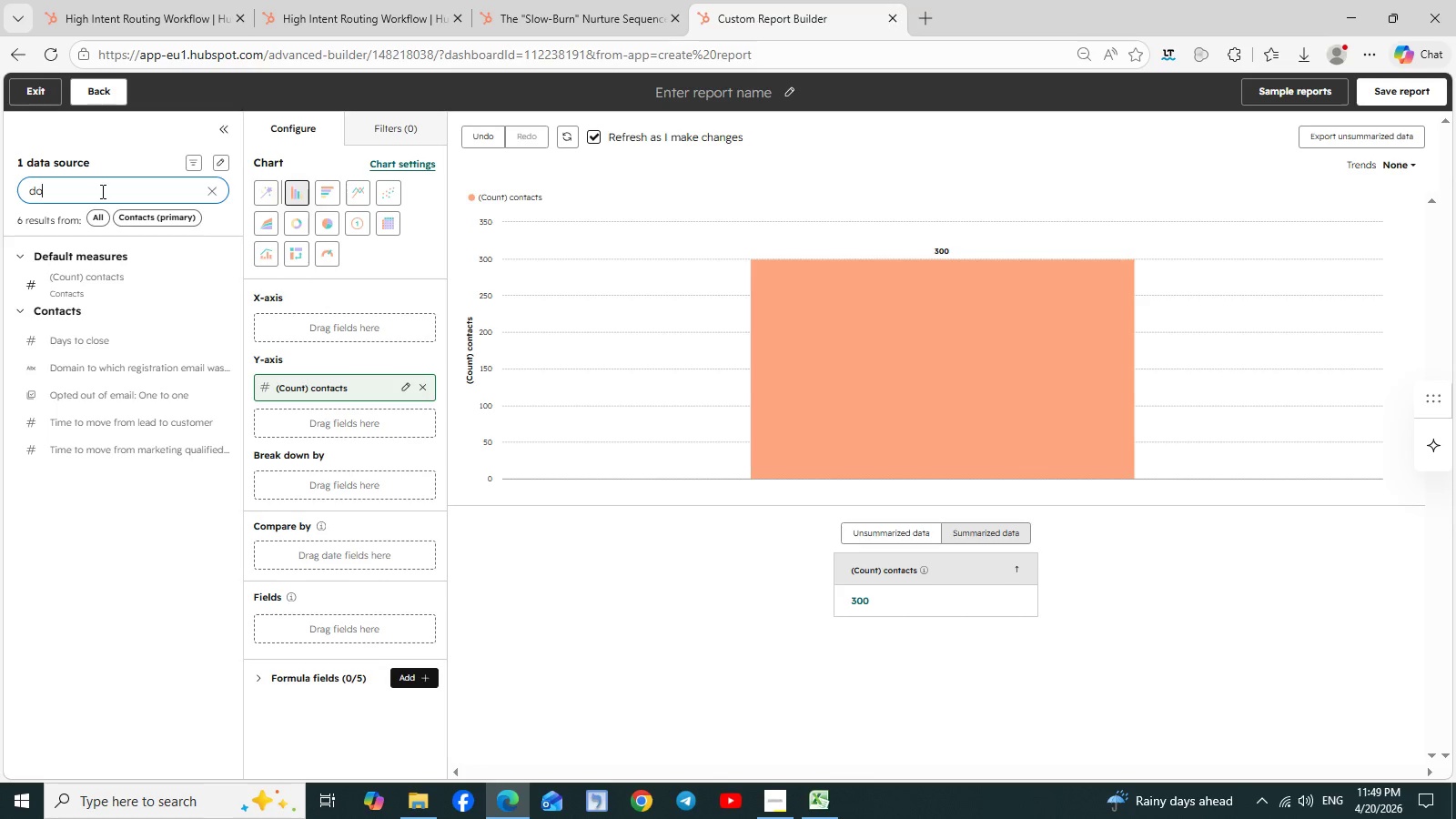 
wait(5.64)
 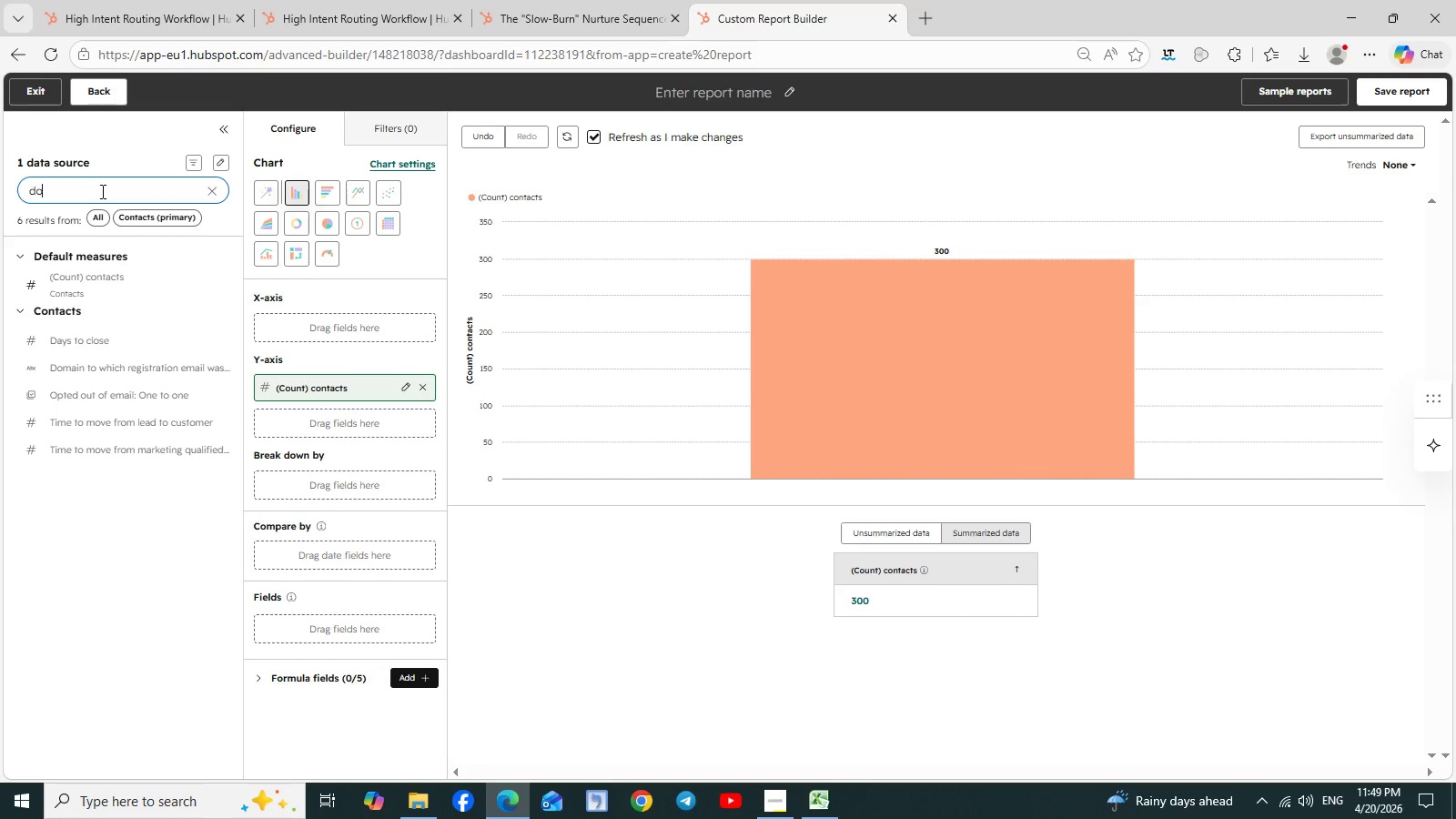 
type(wn)
 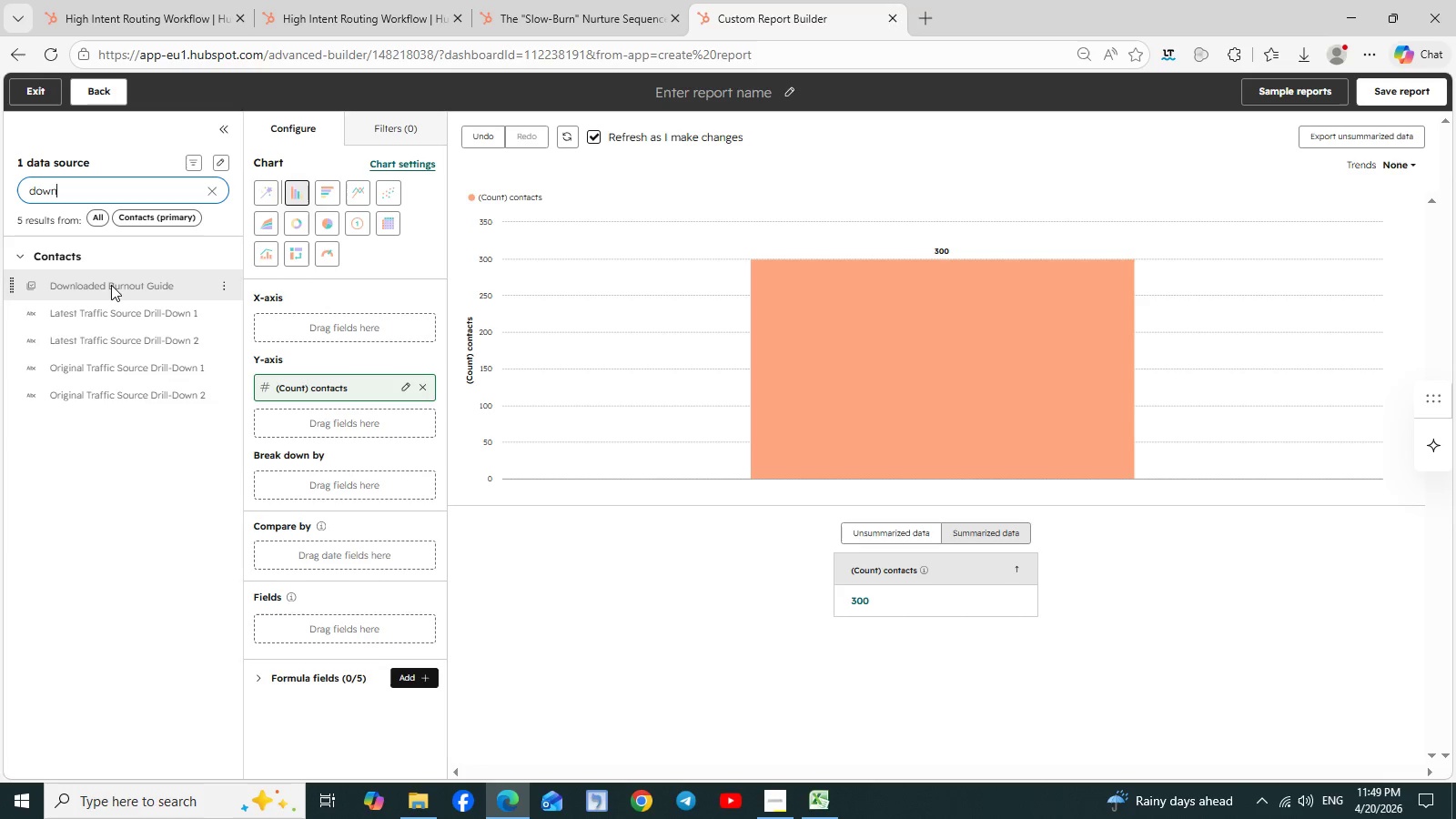 
left_click_drag(start_coordinate=[111, 286], to_coordinate=[257, 318])
 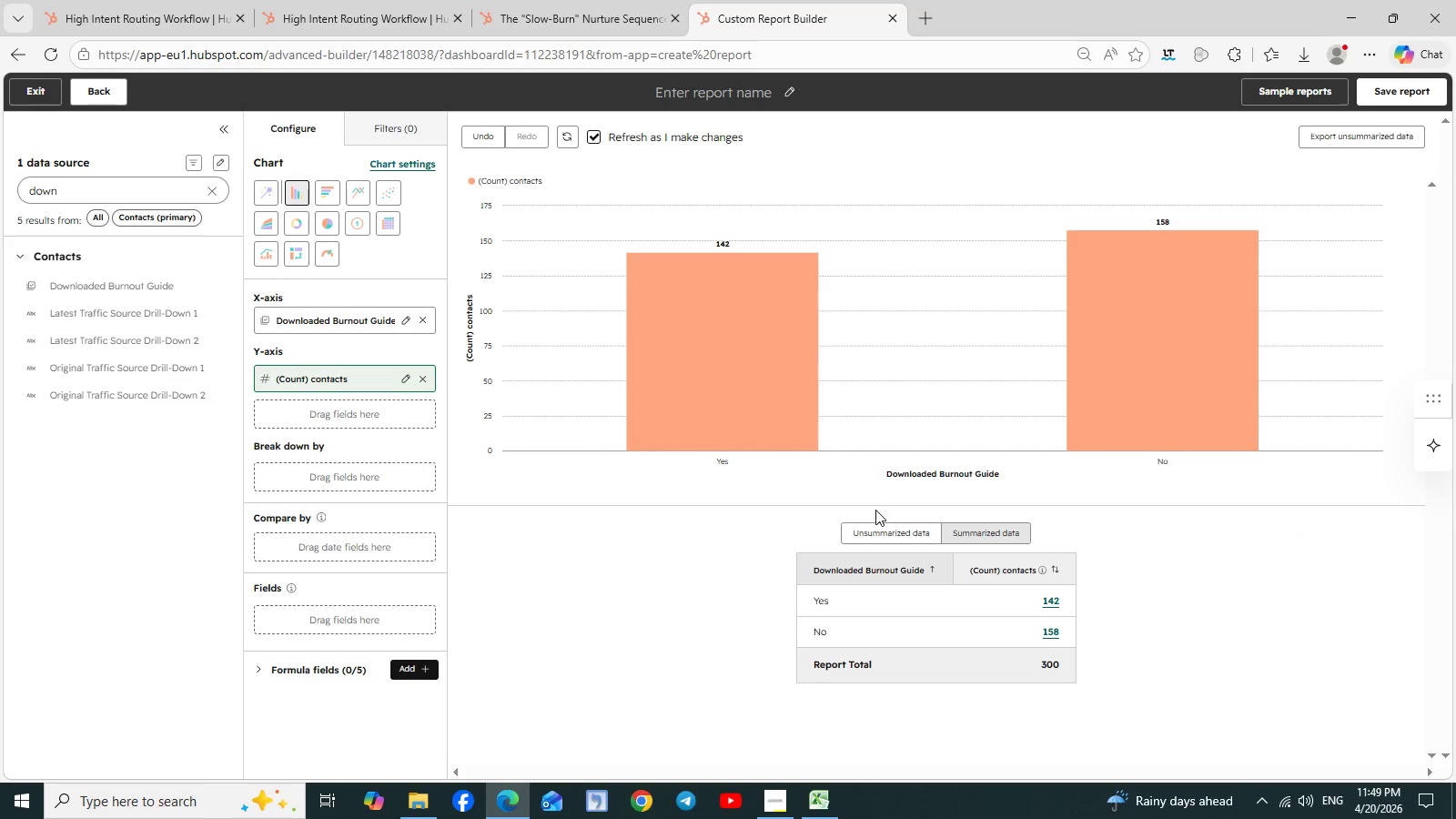 
wait(13.55)
 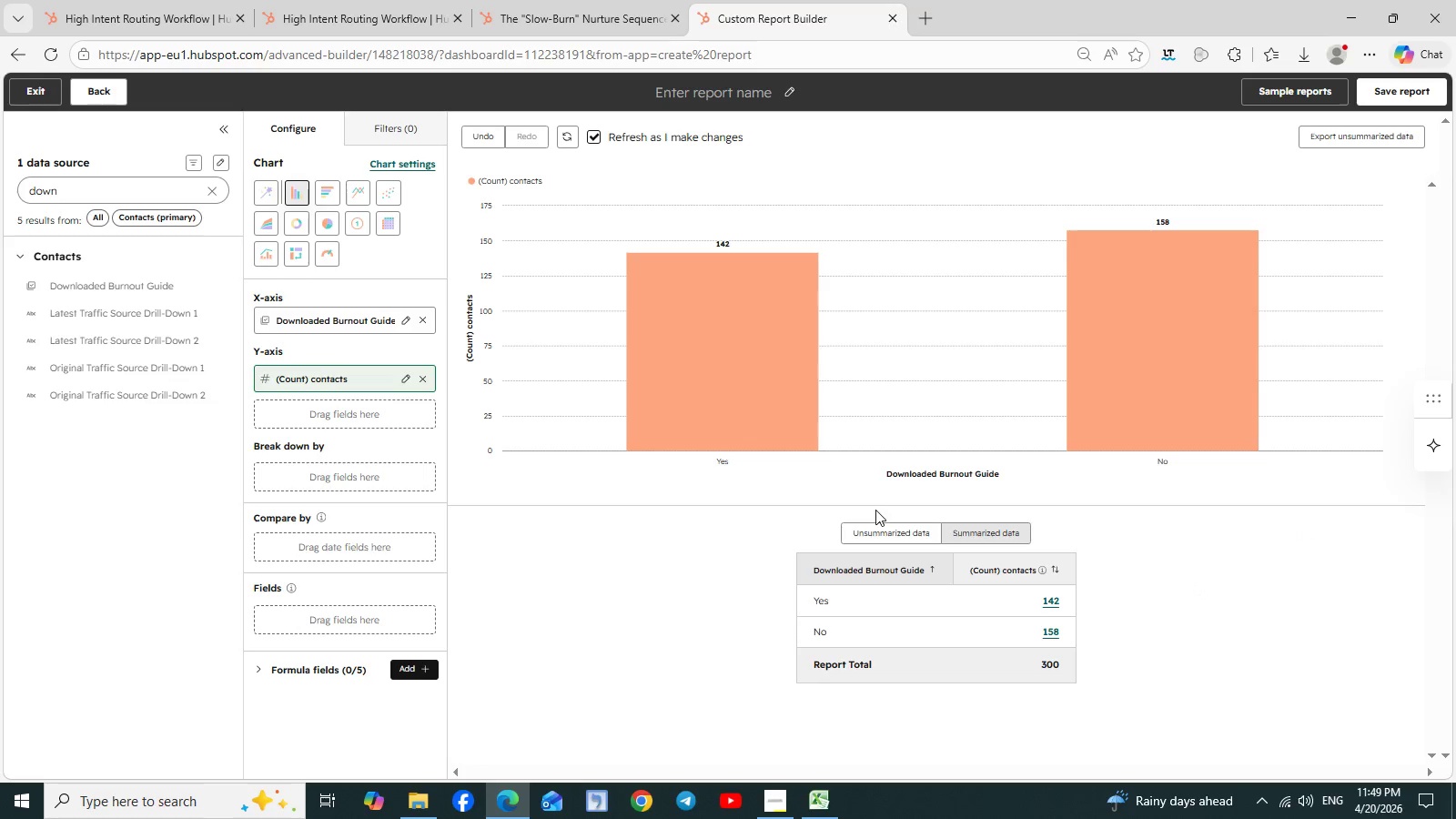 
left_click([783, 804])